 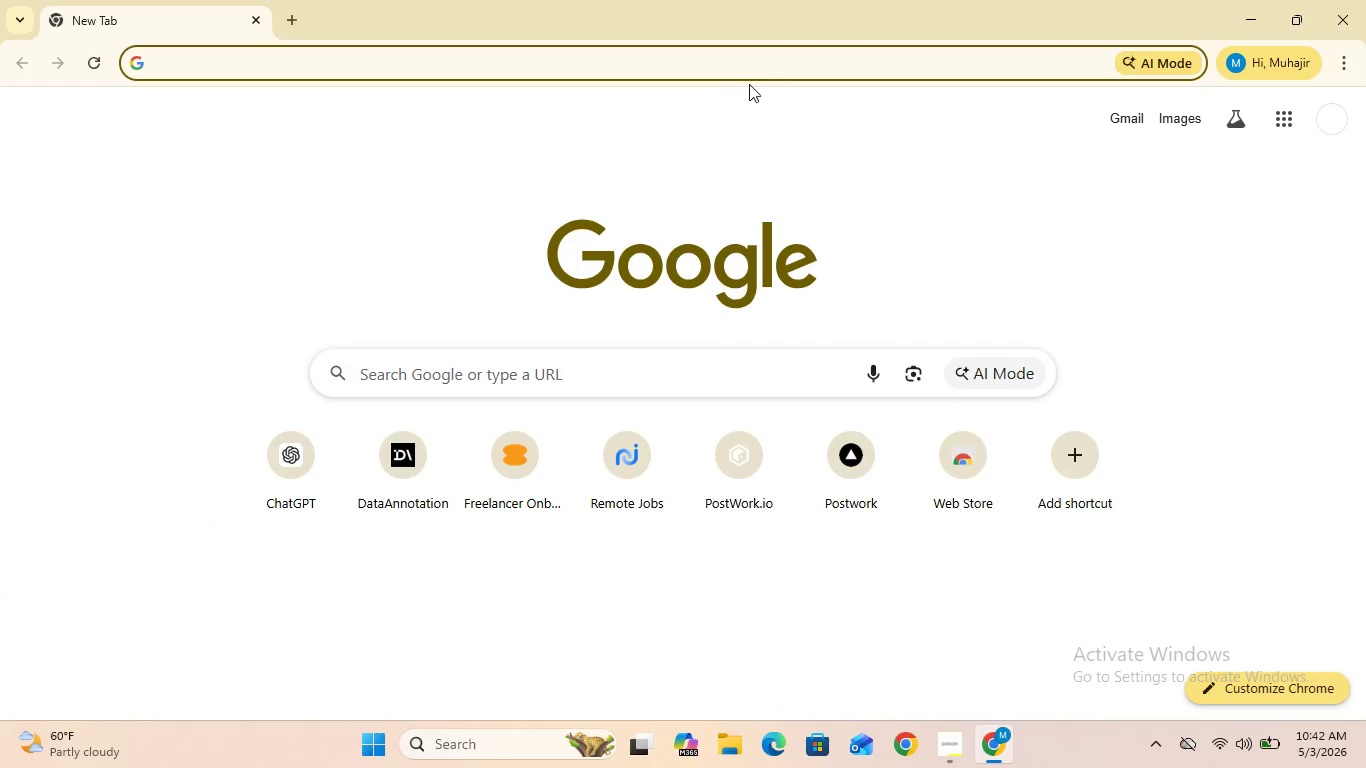 
left_click([1331, 314])
 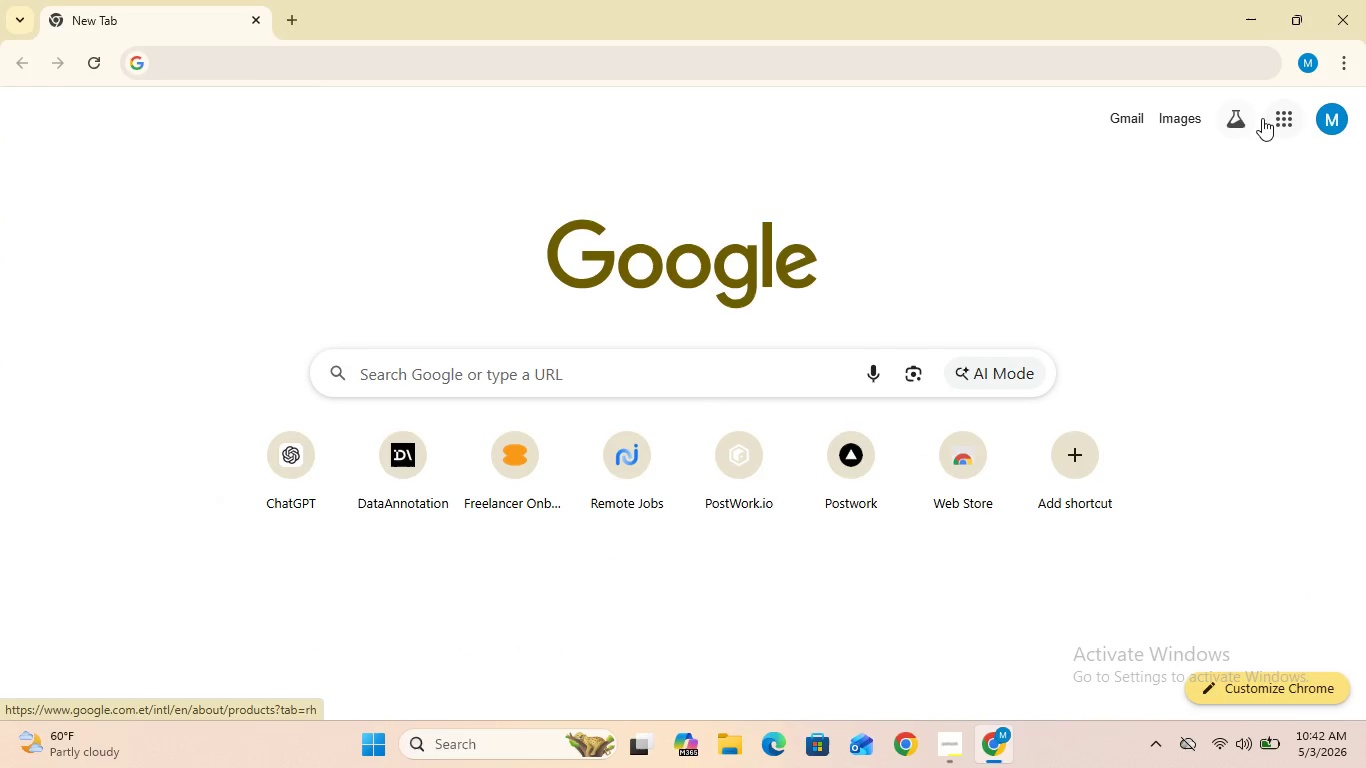 
left_click([1281, 118])
 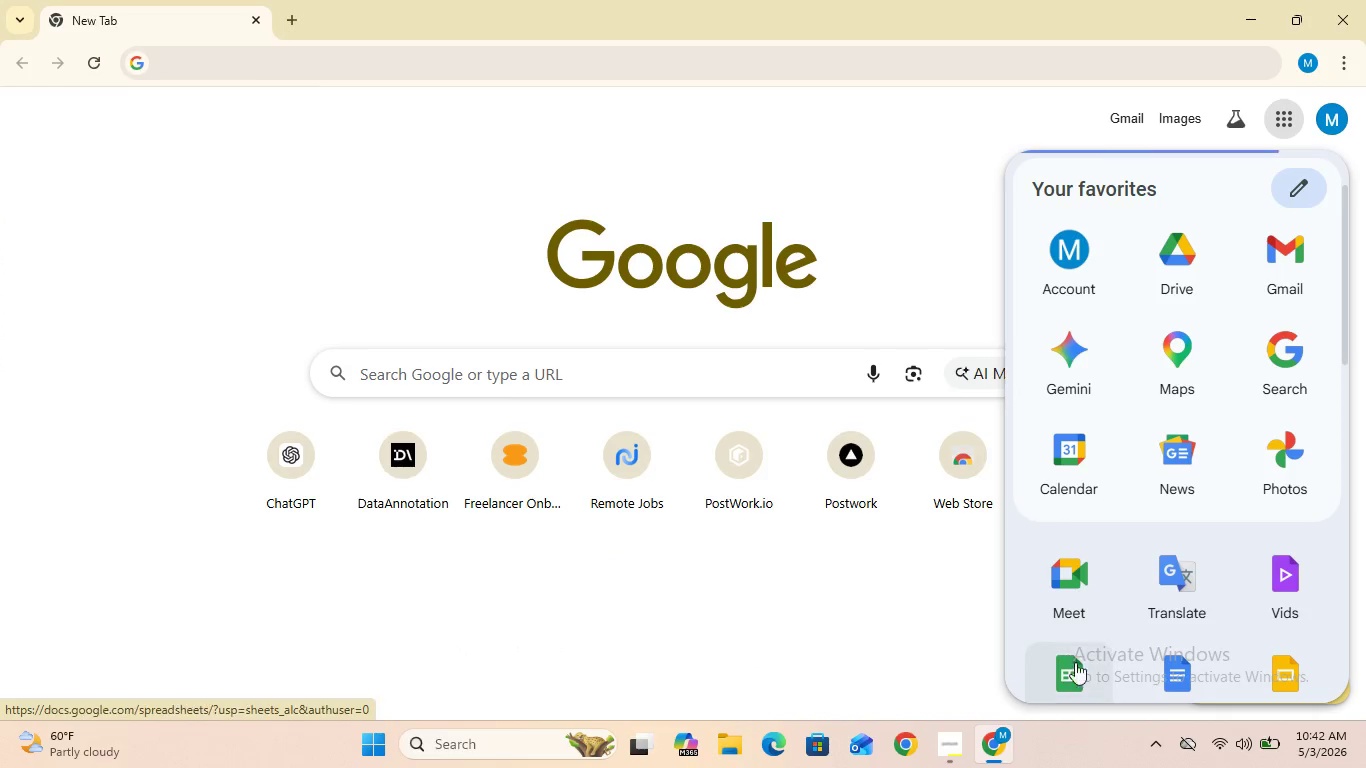 
scroll: coordinate [1090, 663], scroll_direction: down, amount: 1.0
 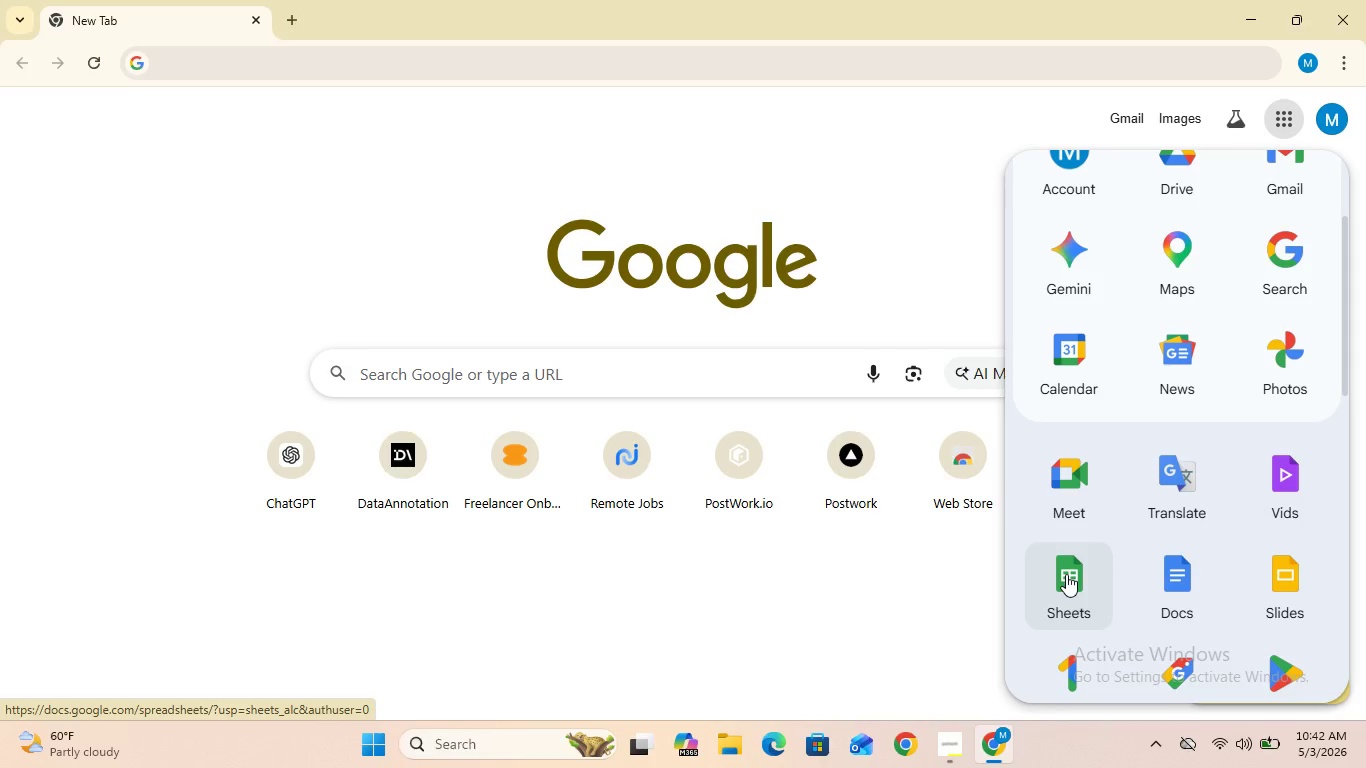 
left_click([1066, 574])
 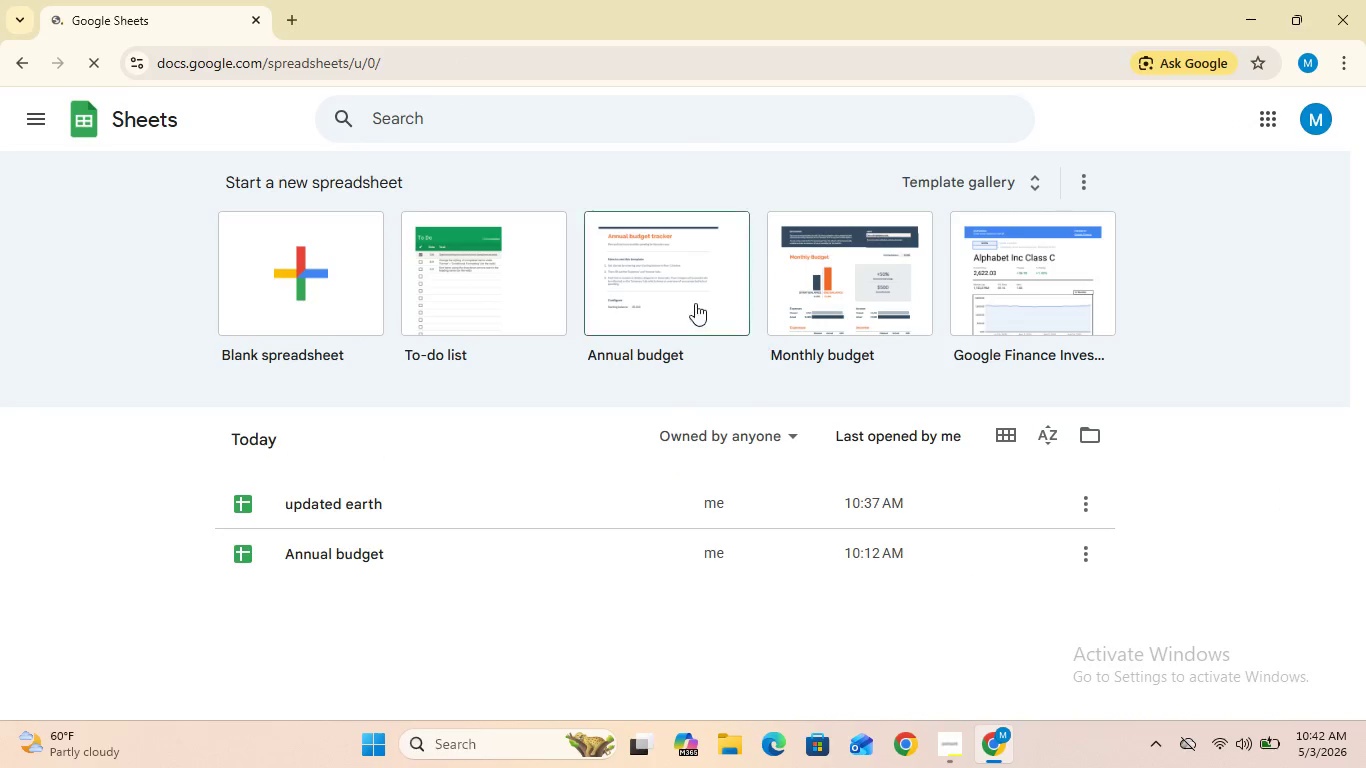 
wait(10.41)
 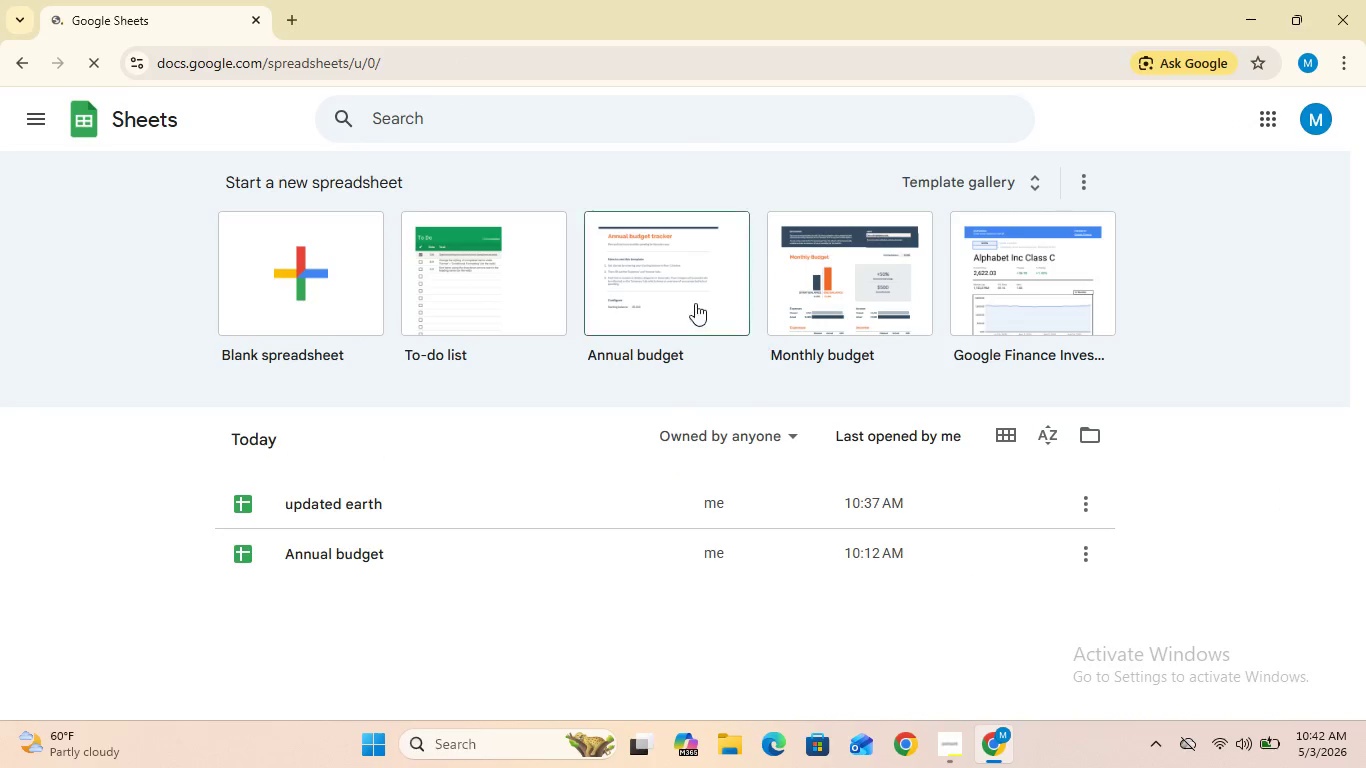 
left_click([438, 511])
 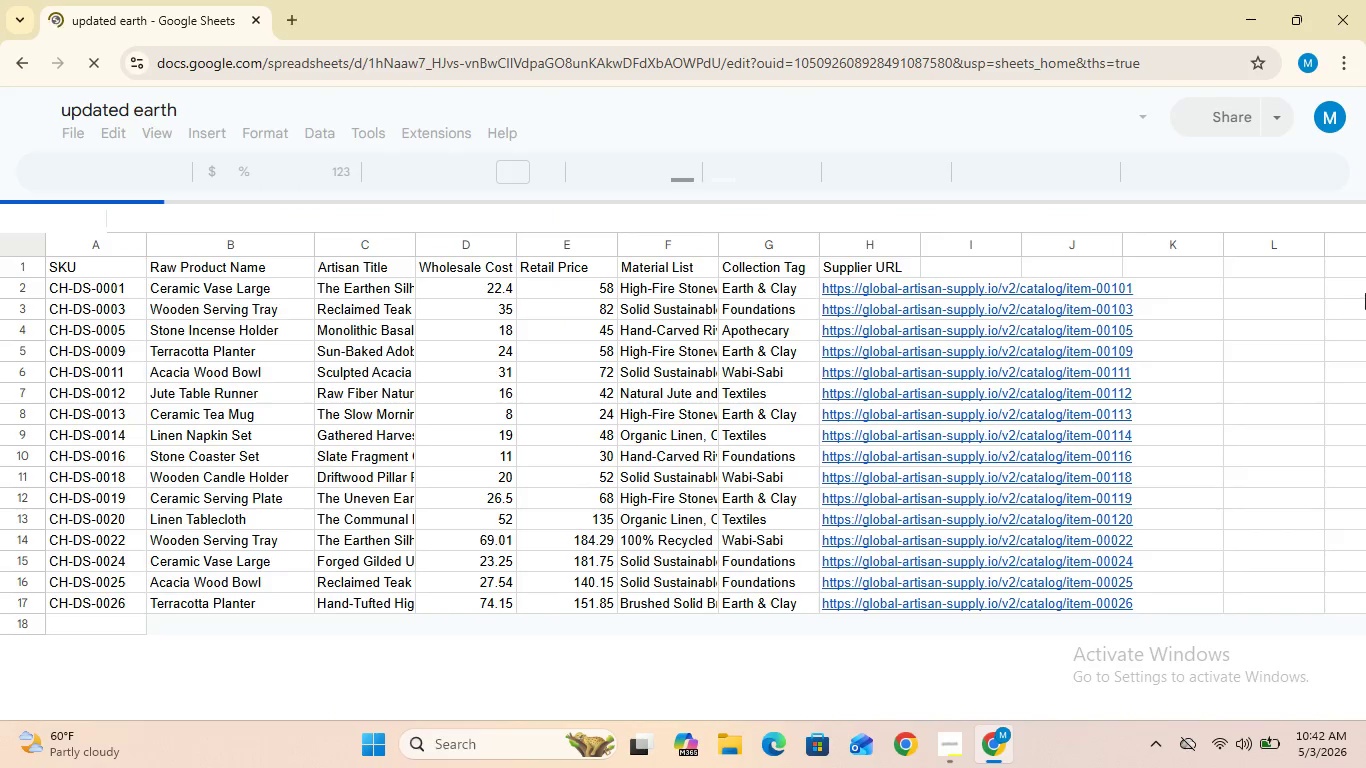 
wait(8.66)
 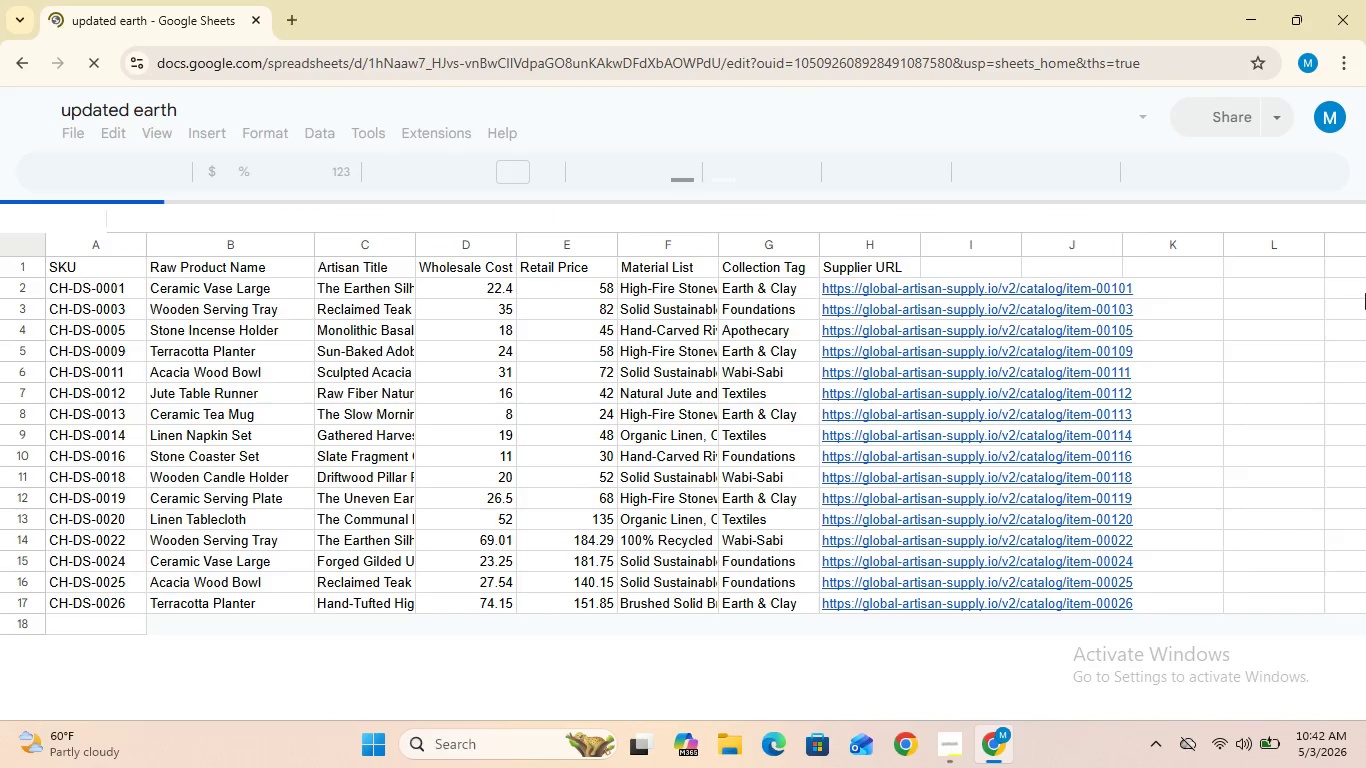 
left_click([11, 285])
 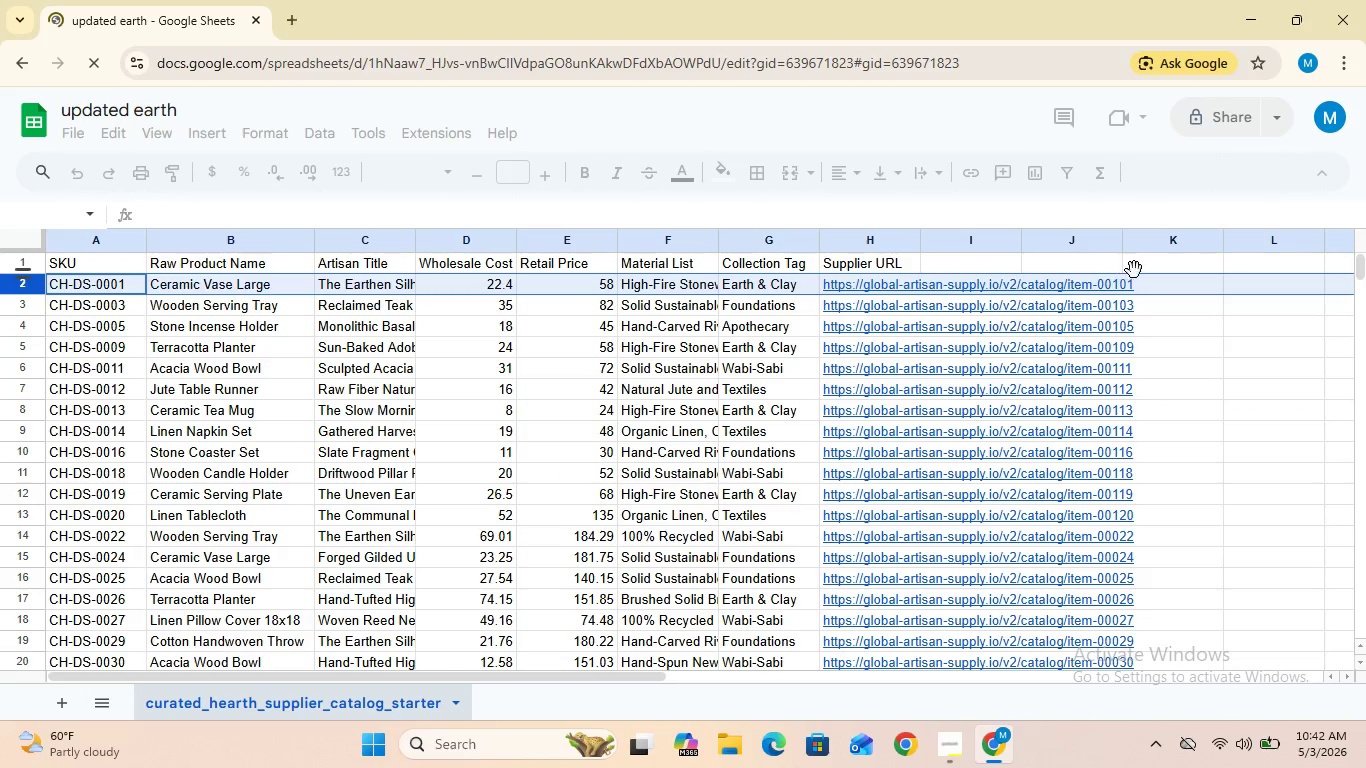 
left_click([1190, 270])
 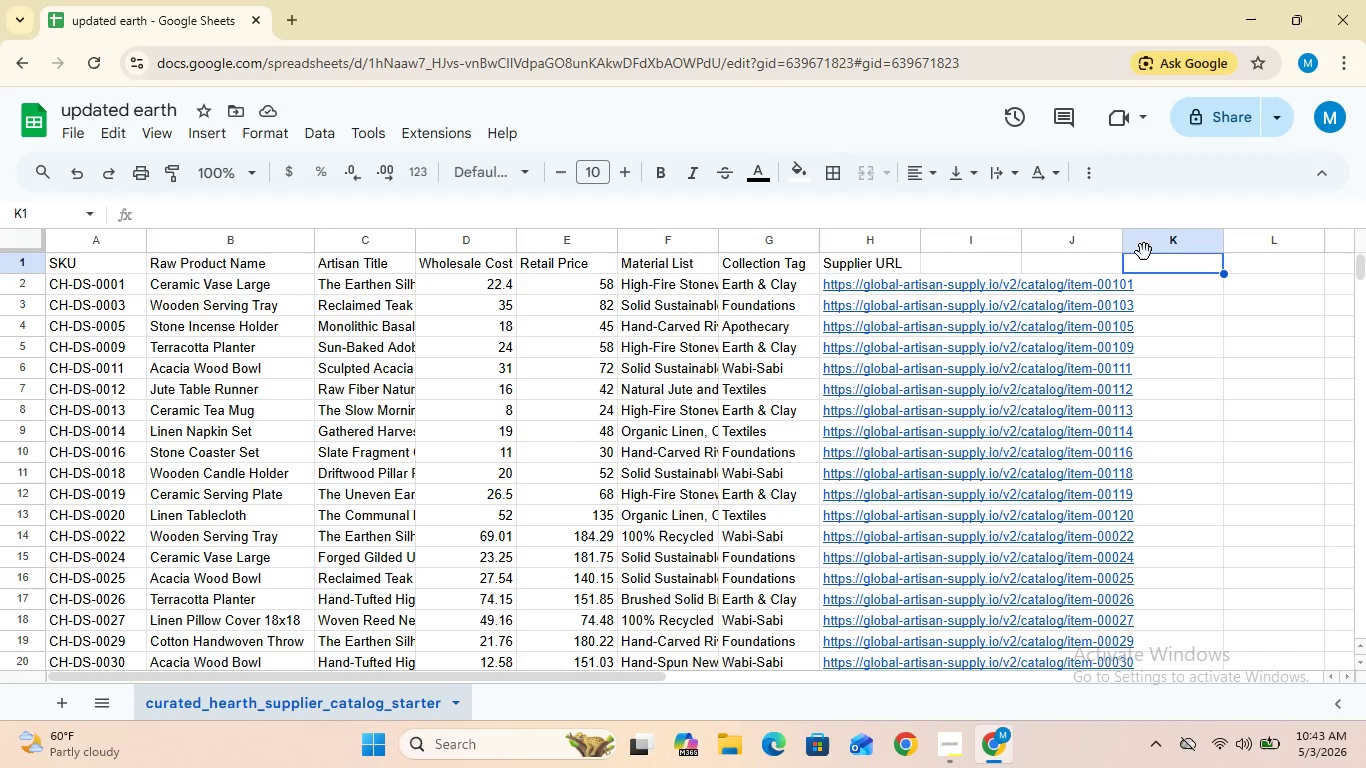 
wait(60.05)
 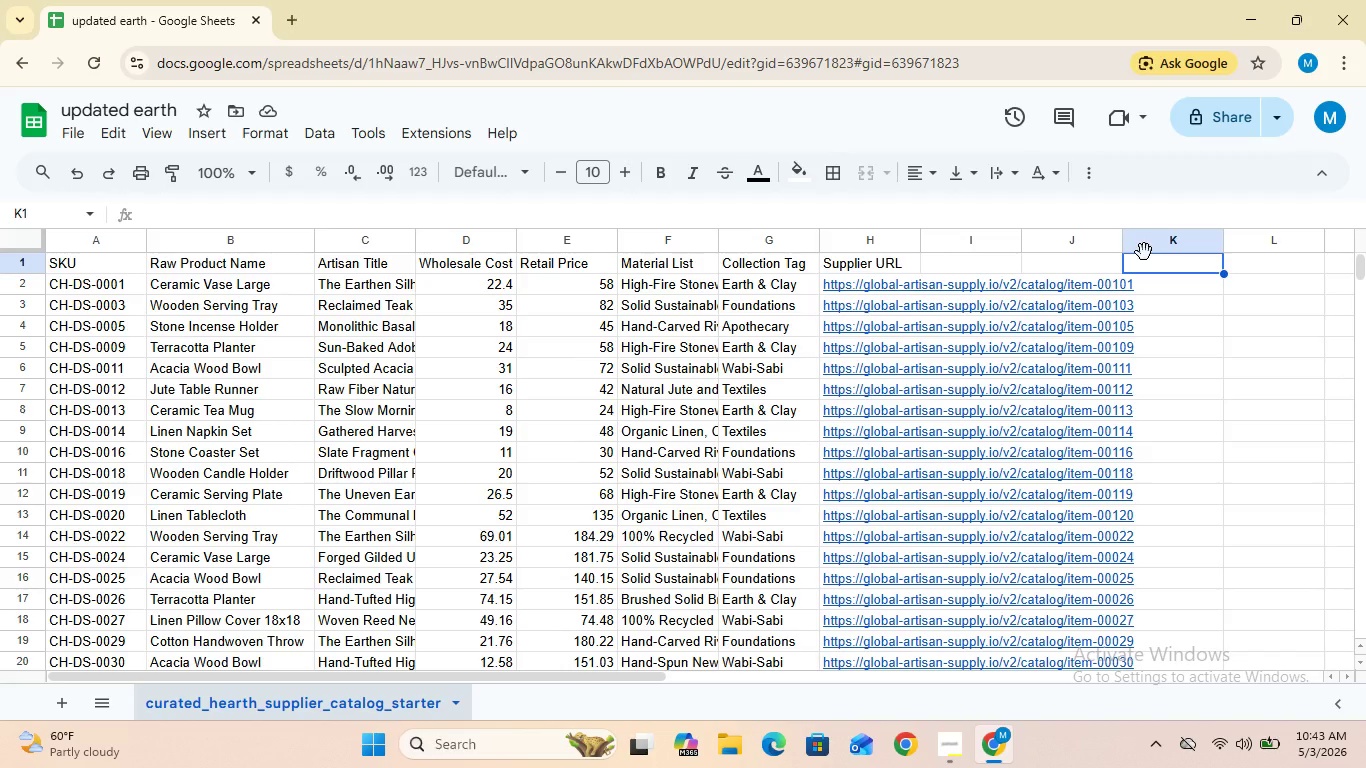 
type(Retail Price)
 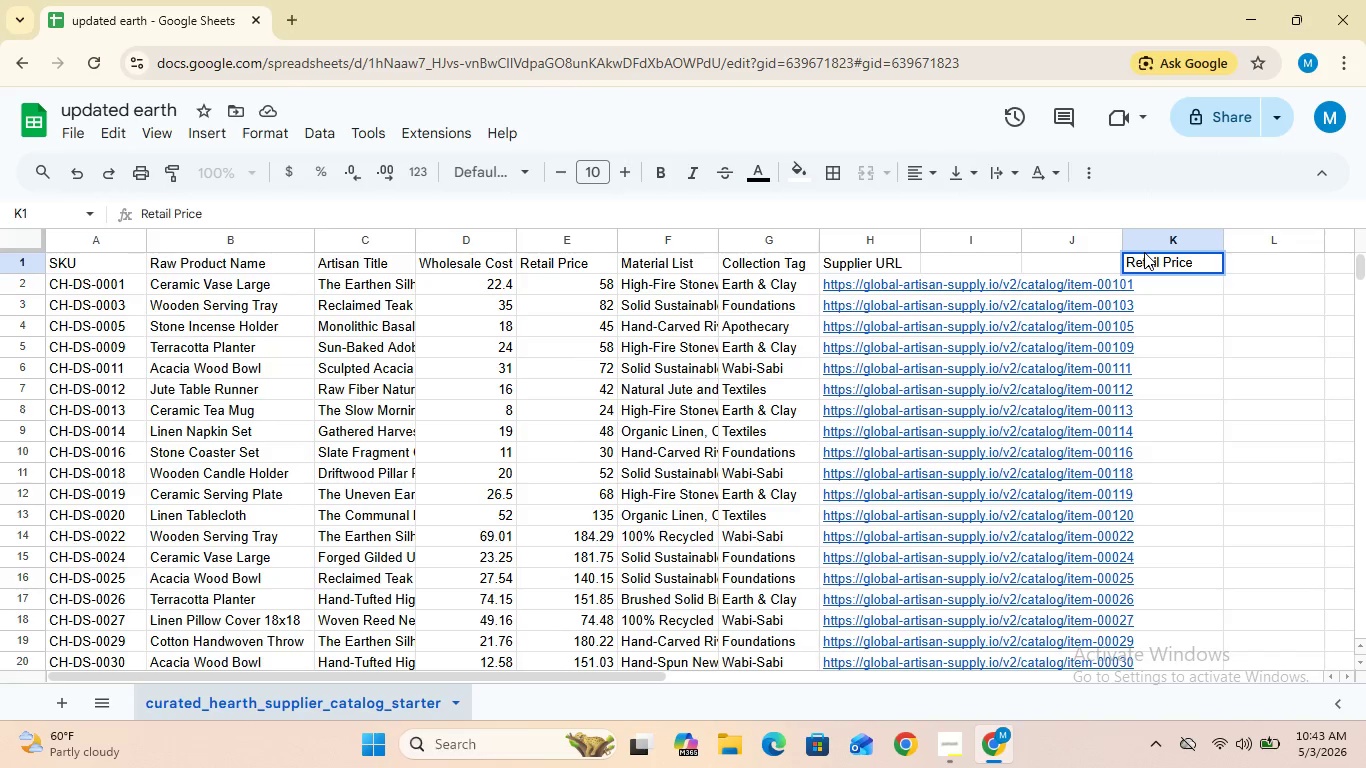 
left_click([1158, 277])
 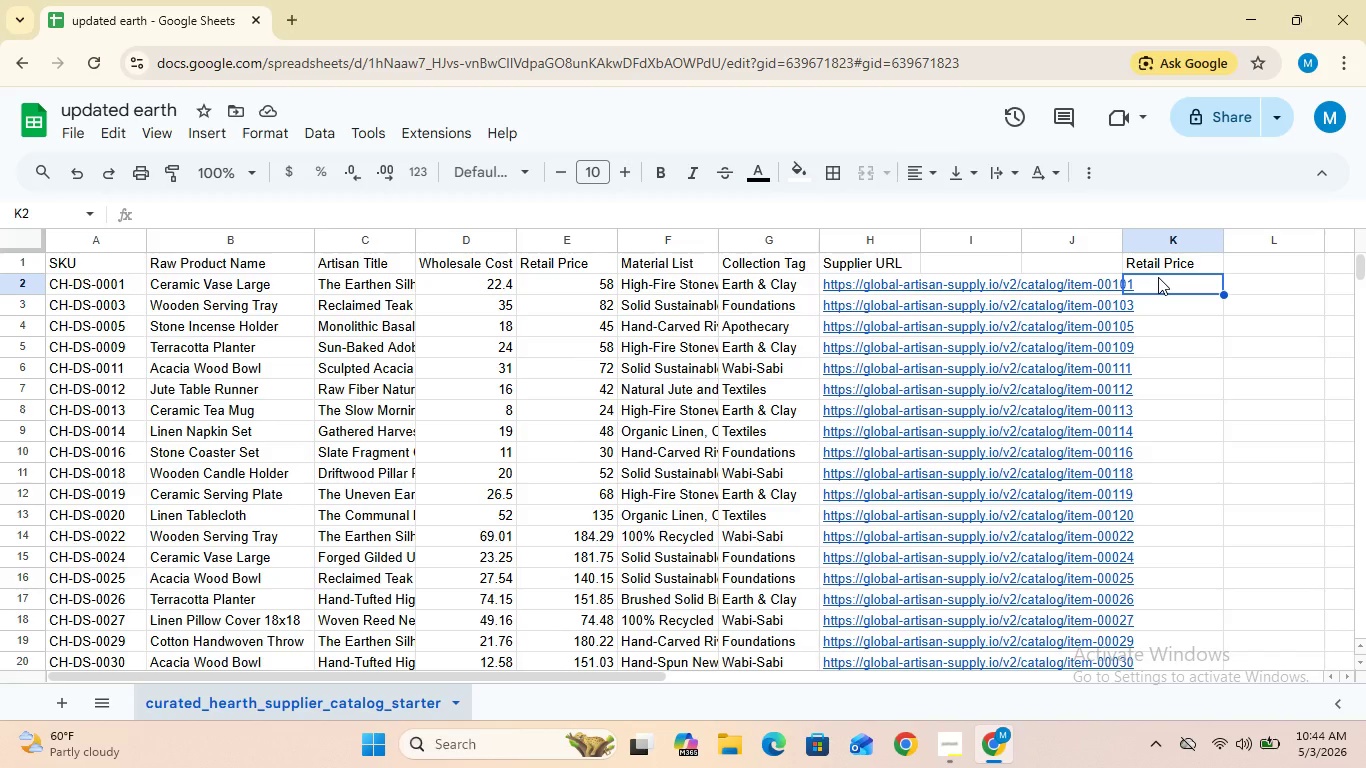 
wait(18.08)
 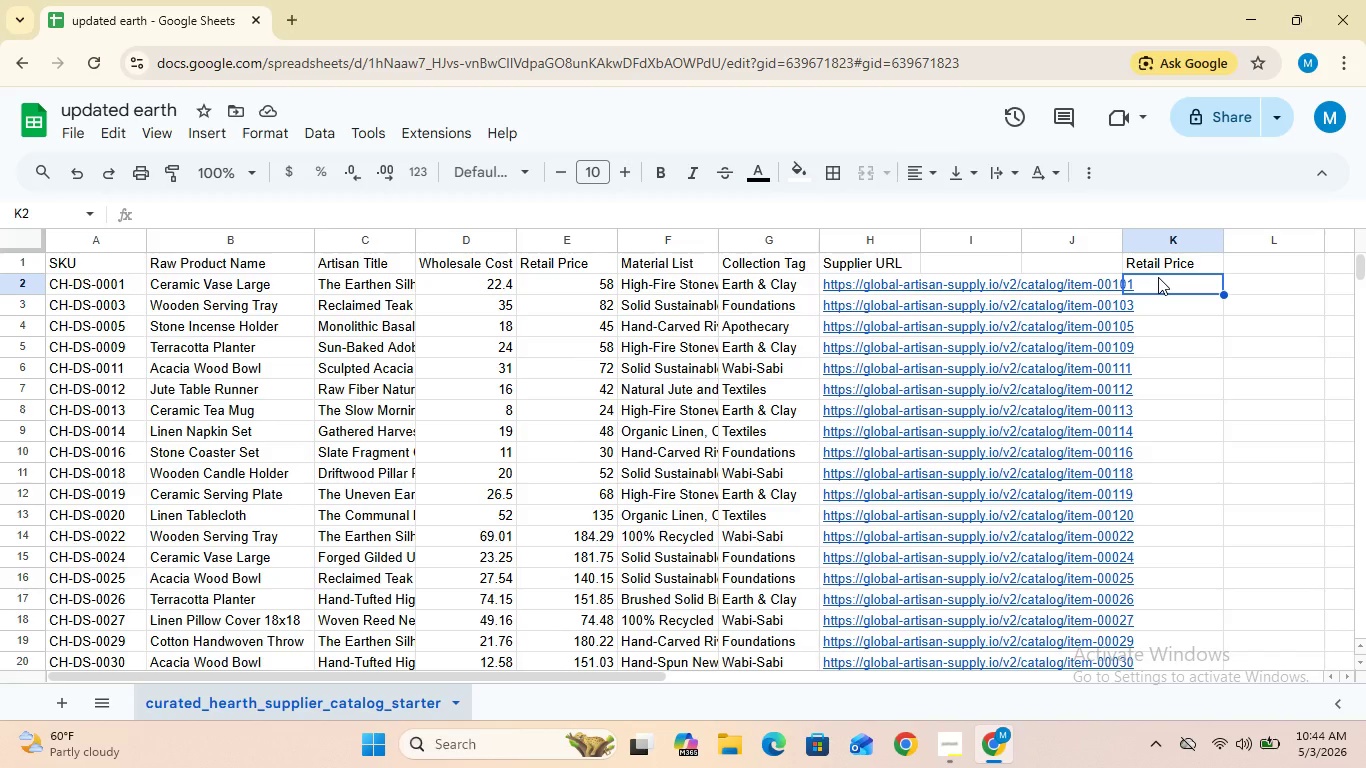 
key(Equal)
 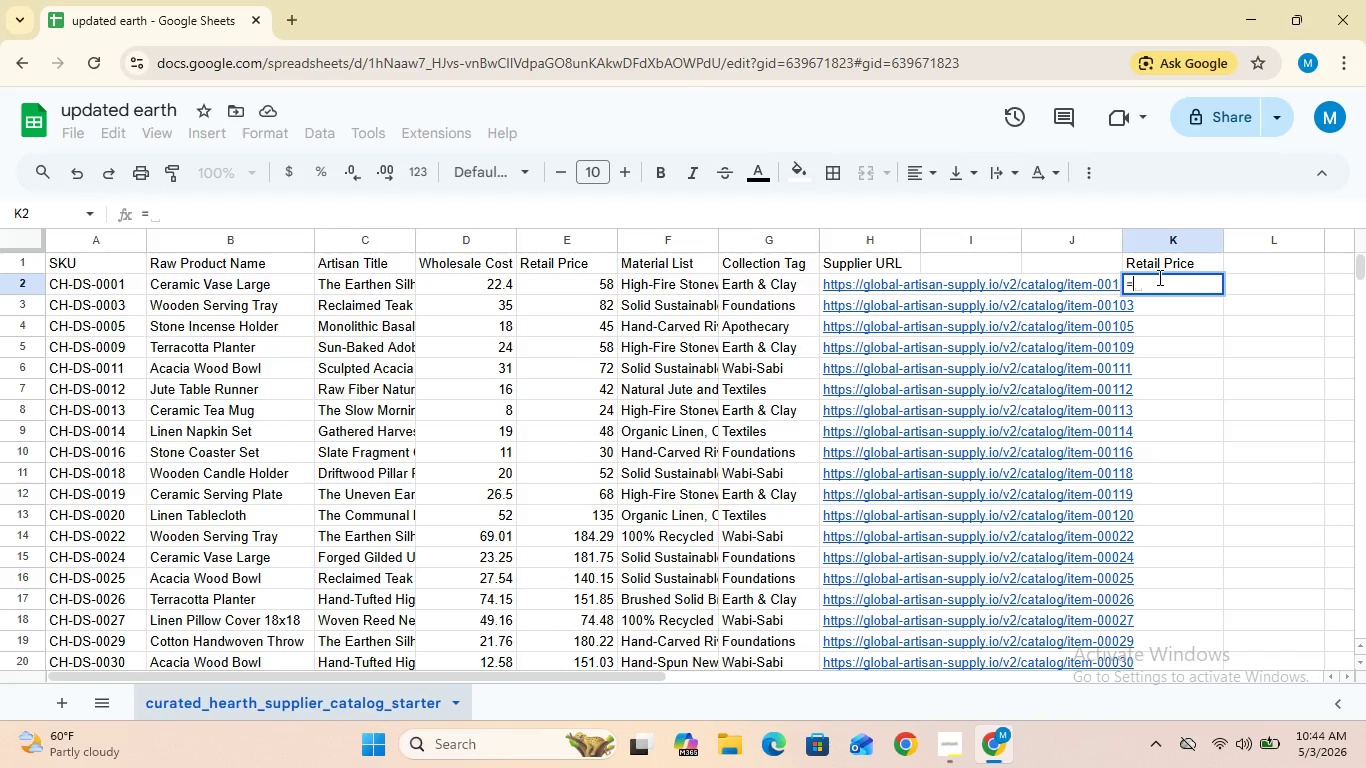 
wait(12.22)
 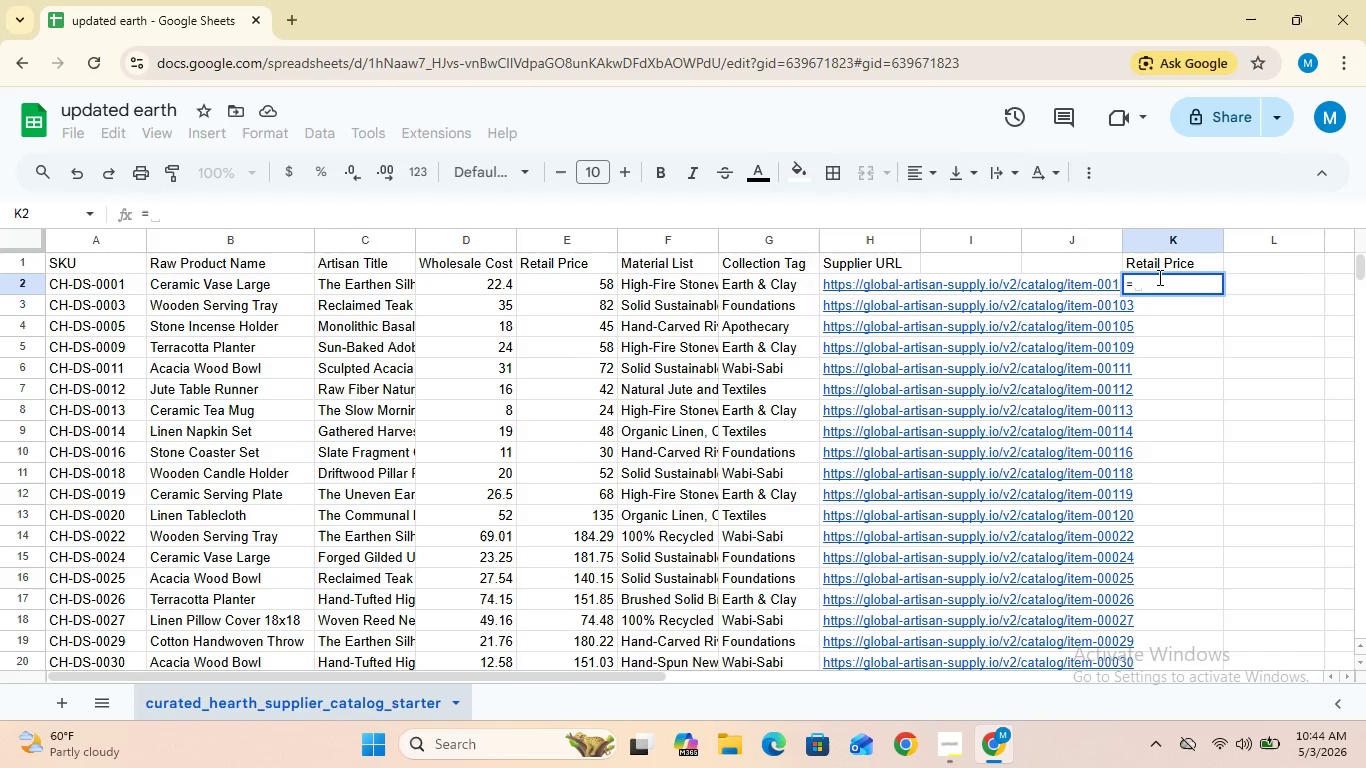 
type(D2)
 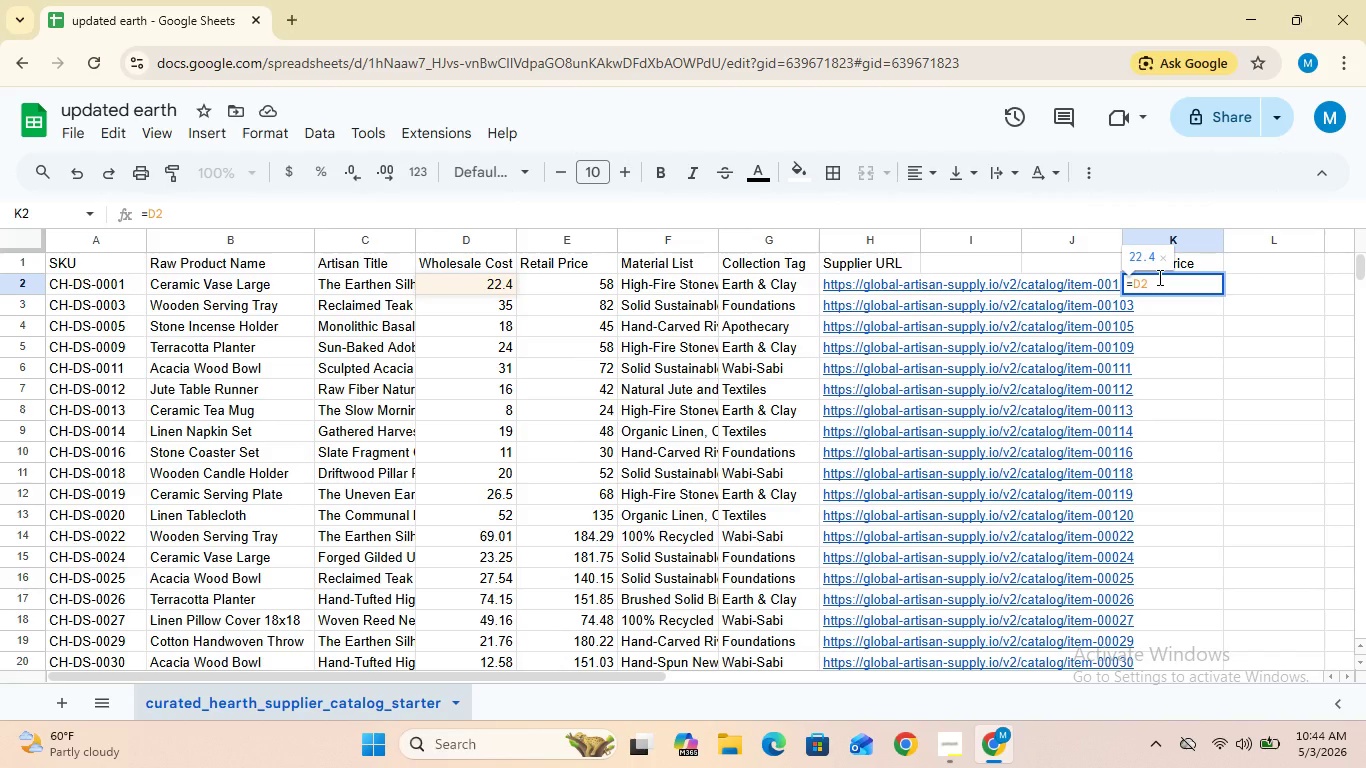 
key(Slash)
 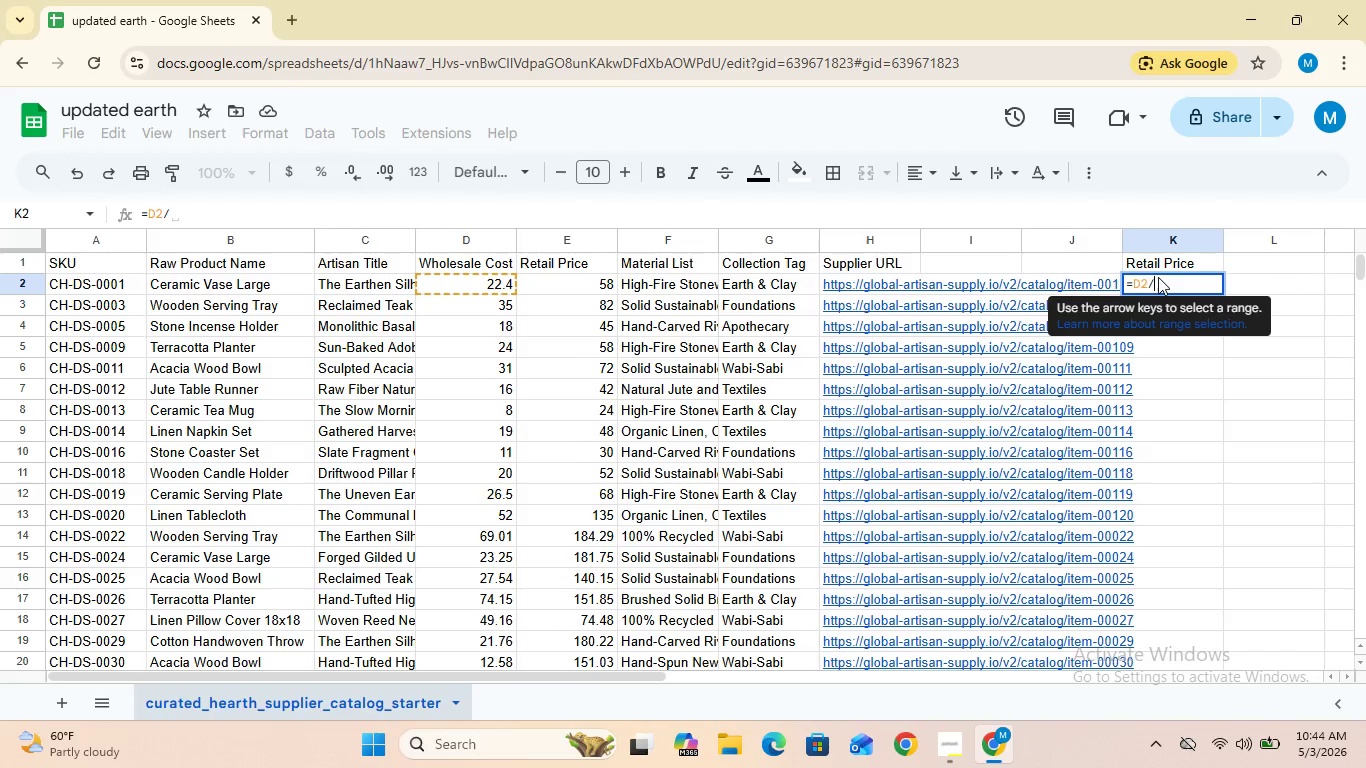 
type(0.65)
 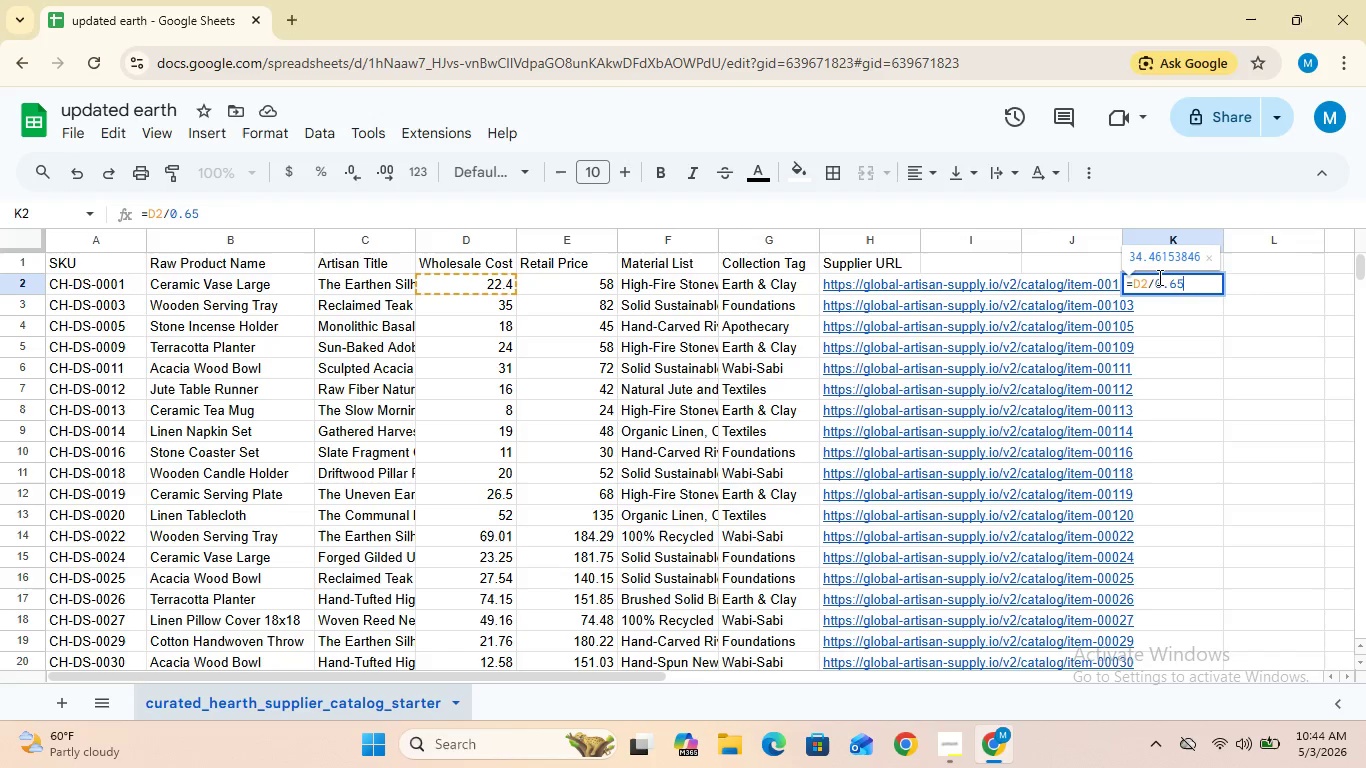 
wait(5.62)
 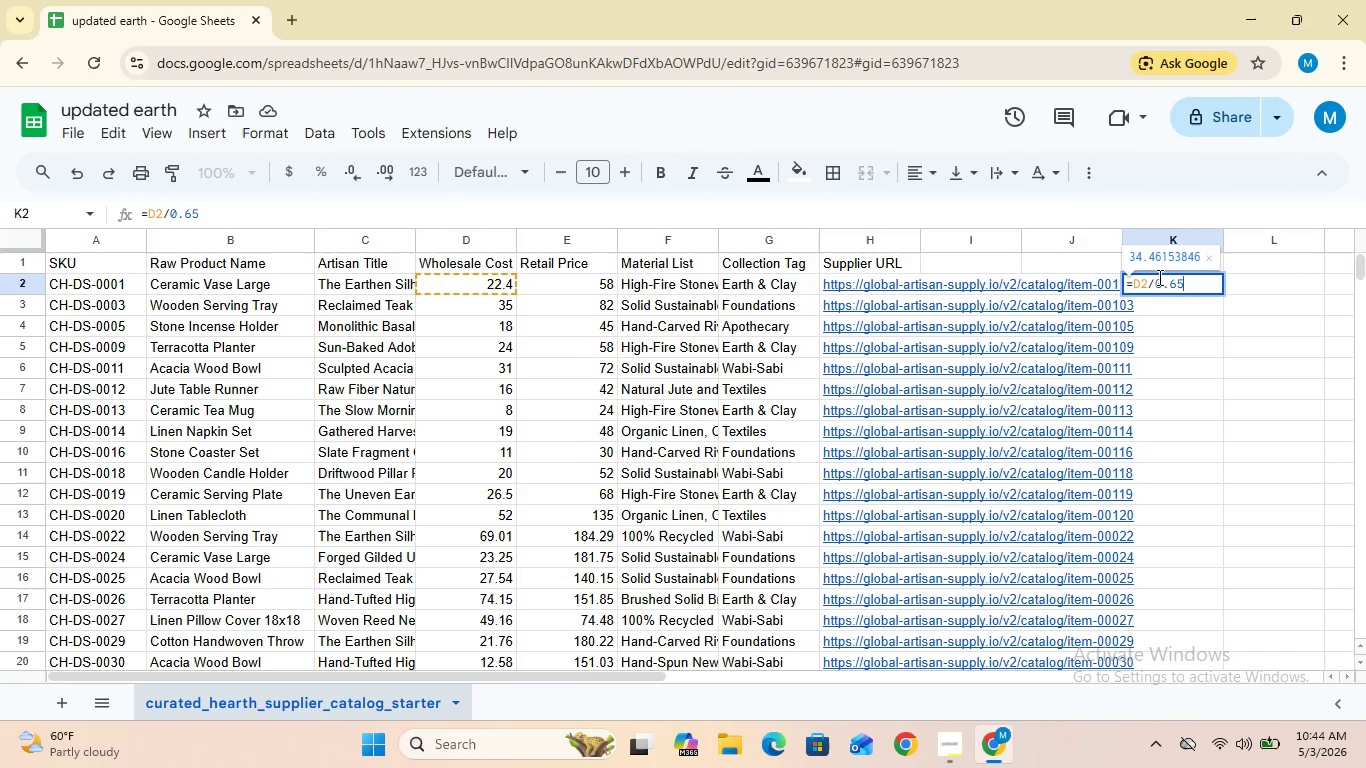 
key(Enter)
 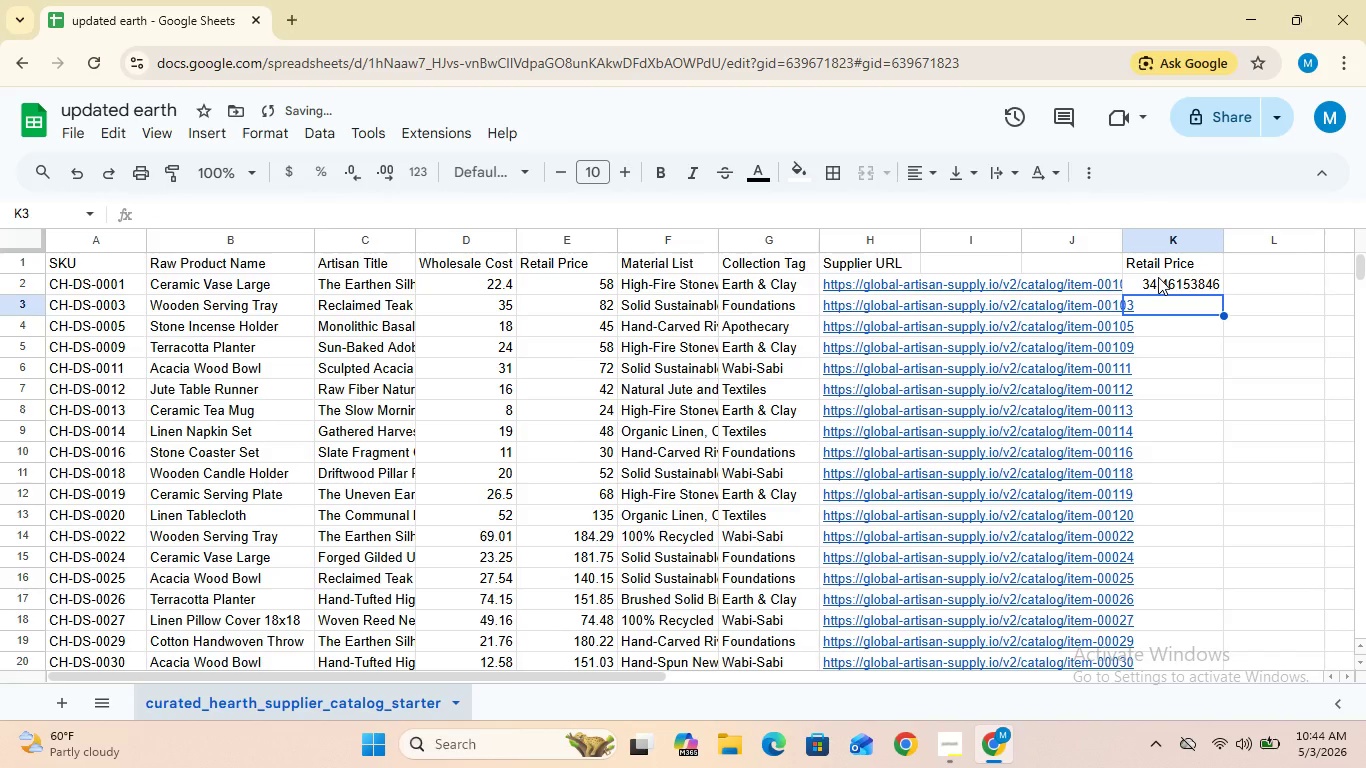 
left_click([1158, 277])
 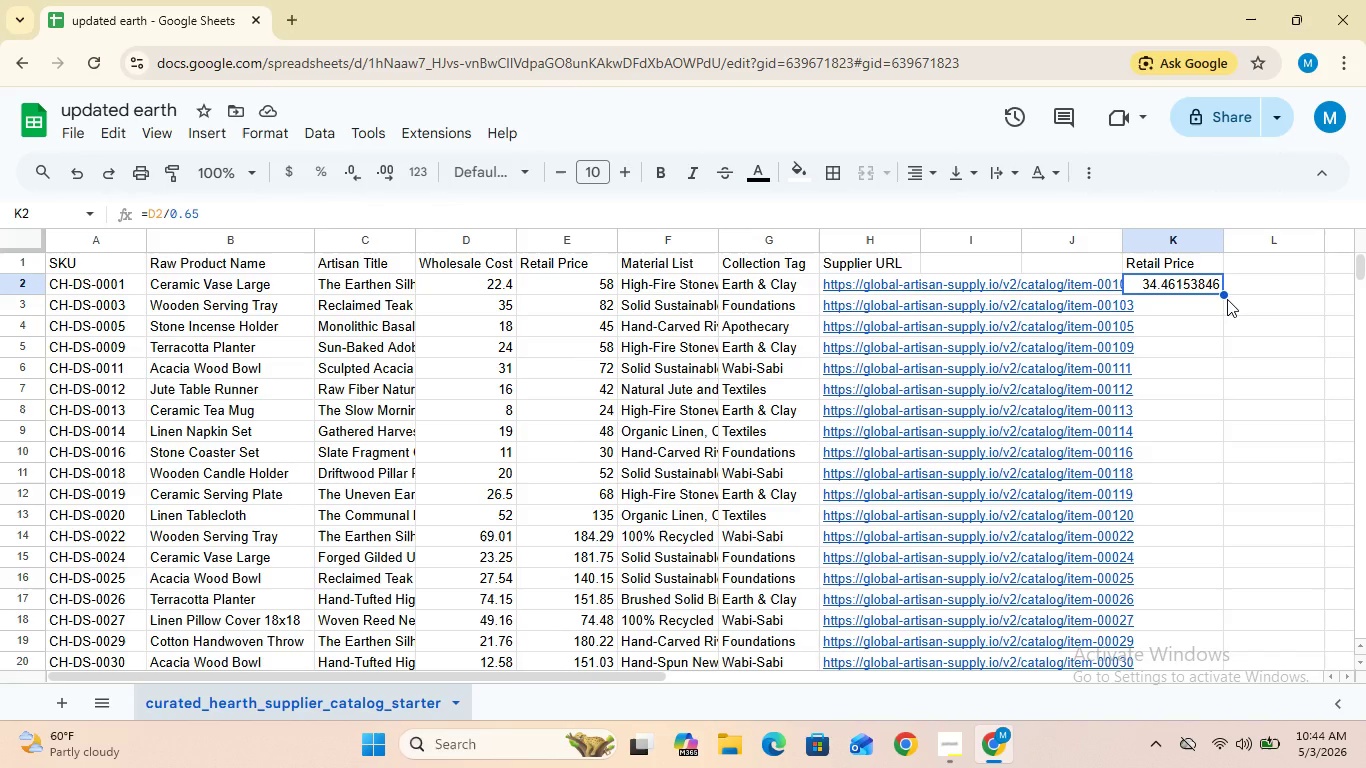 
wait(6.86)
 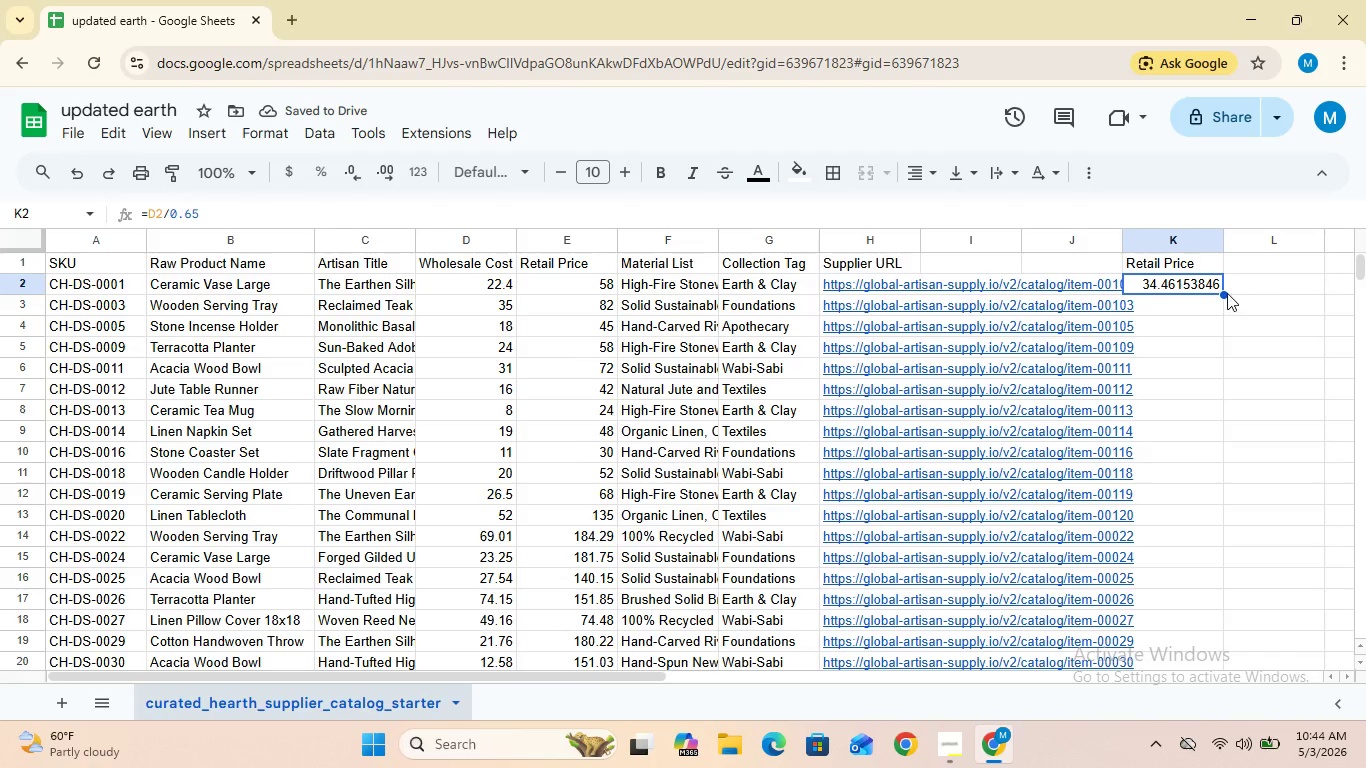 
left_click_drag(start_coordinate=[1220, 293], to_coordinate=[1192, 670])
 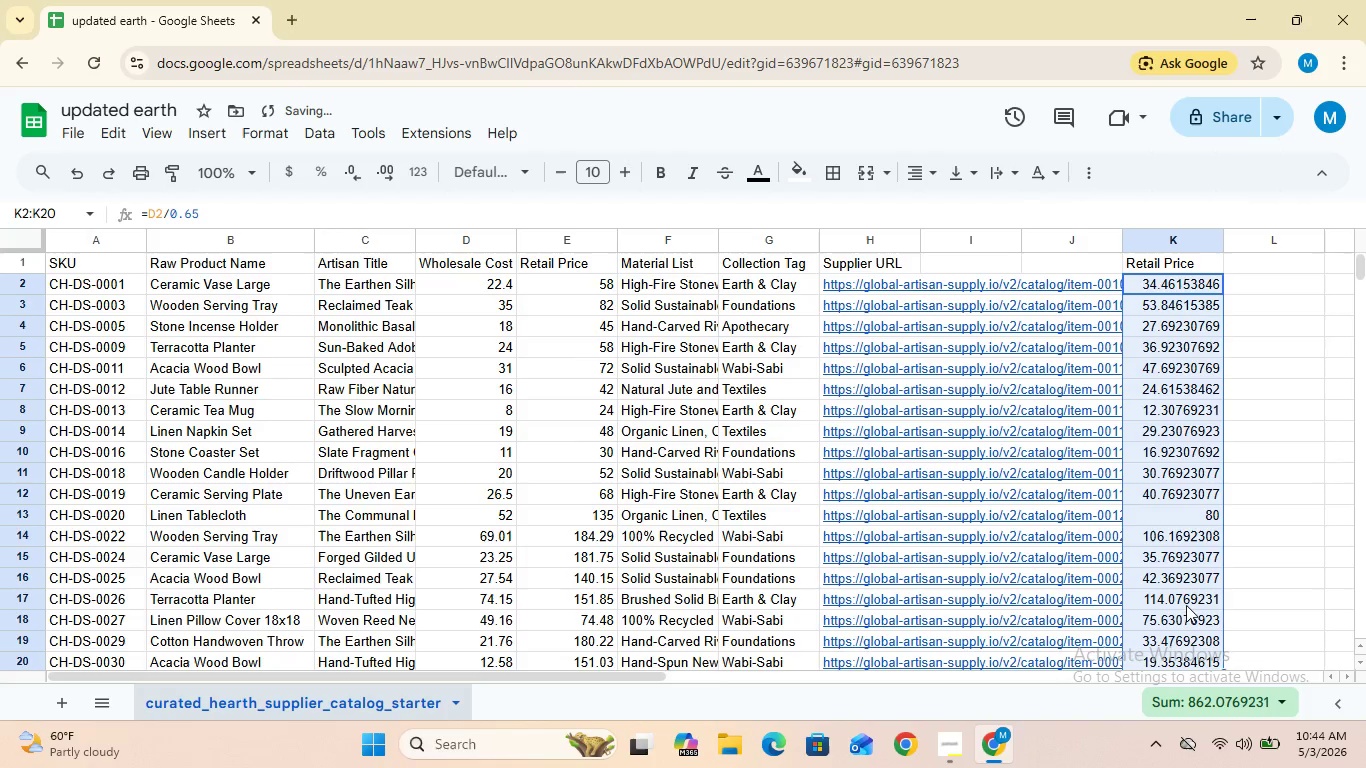 
scroll: coordinate [1186, 599], scroll_direction: down, amount: 2.0
 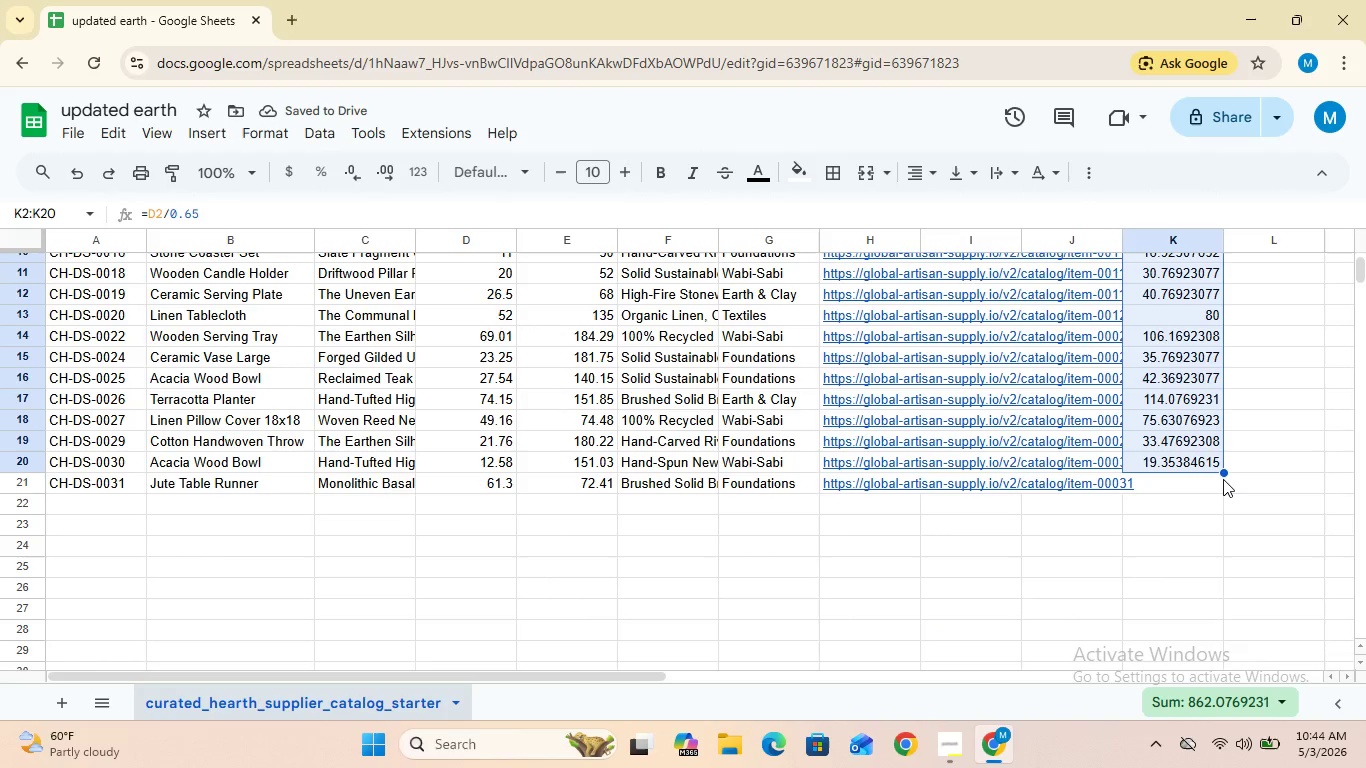 
left_click_drag(start_coordinate=[1224, 474], to_coordinate=[1221, 489])
 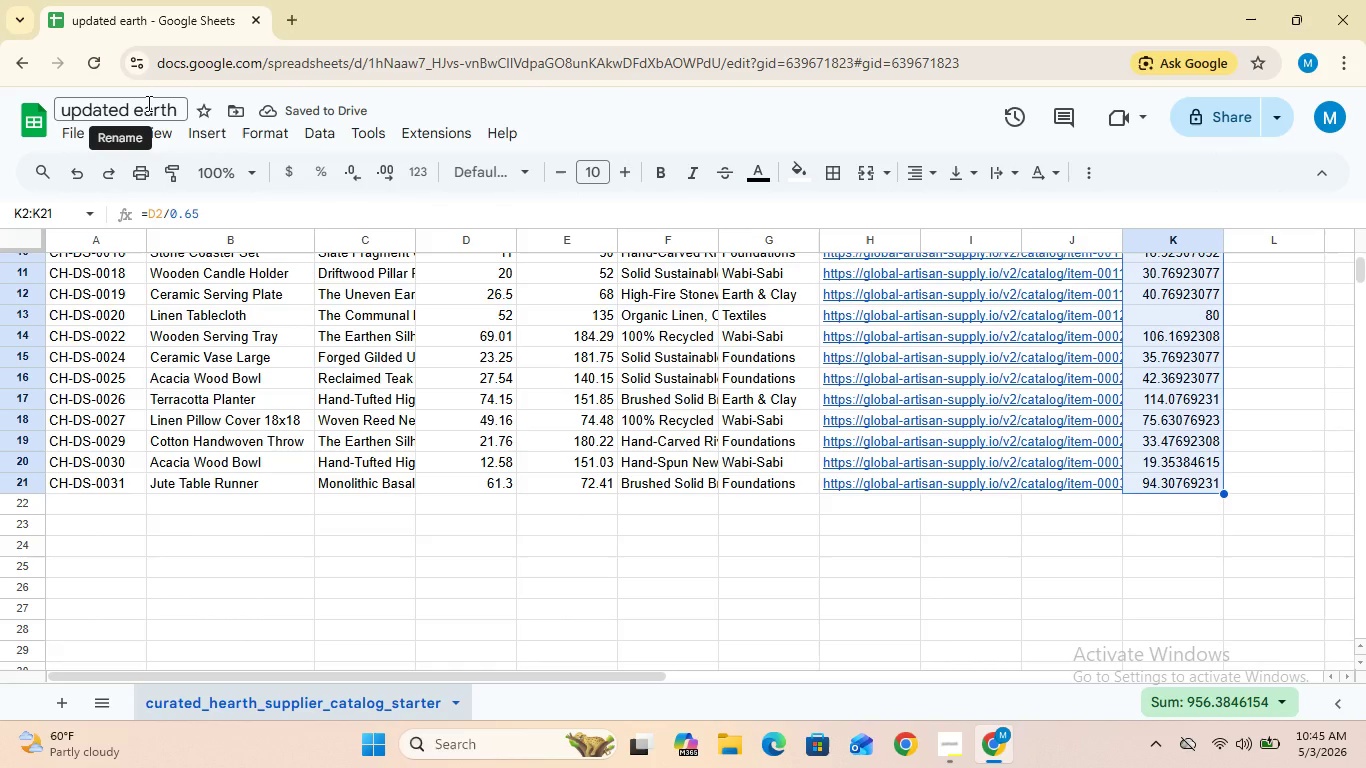 
wait(5.41)
 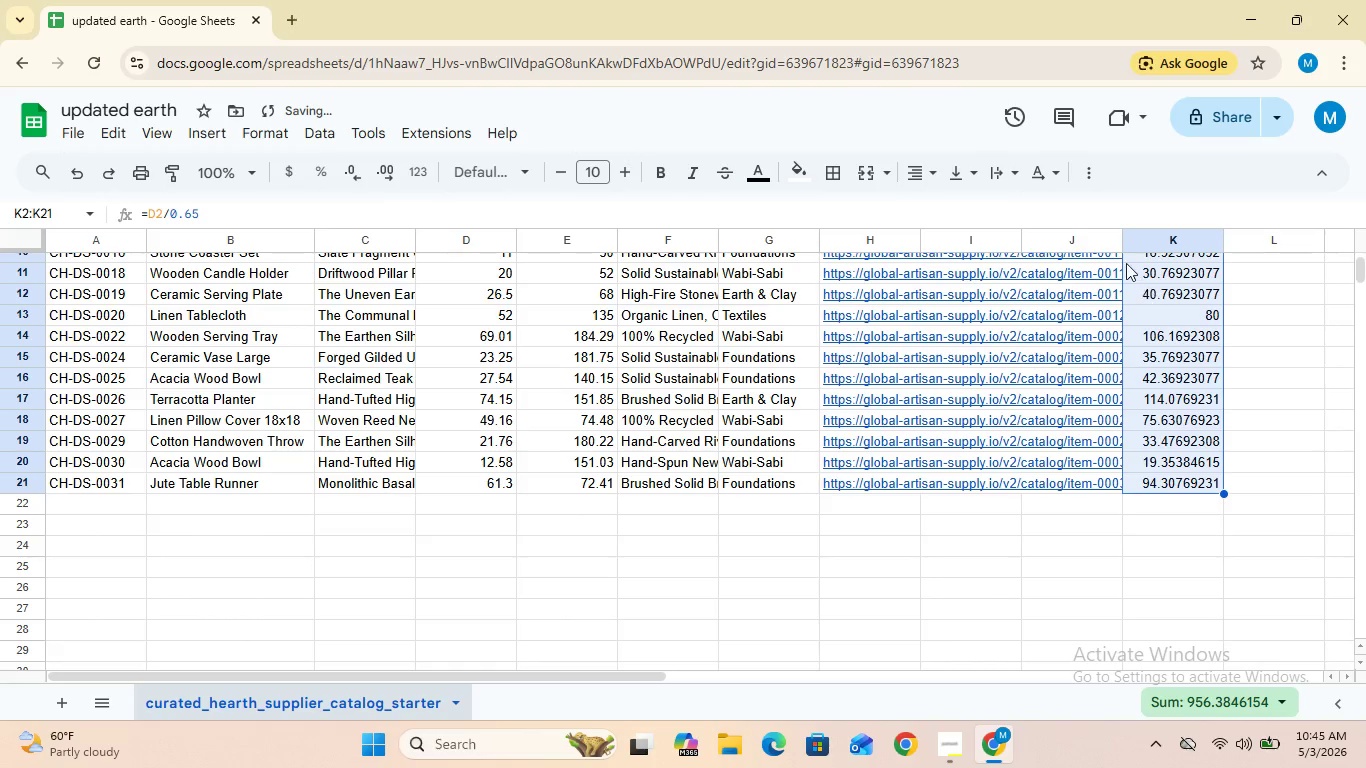 
left_click([149, 103])
 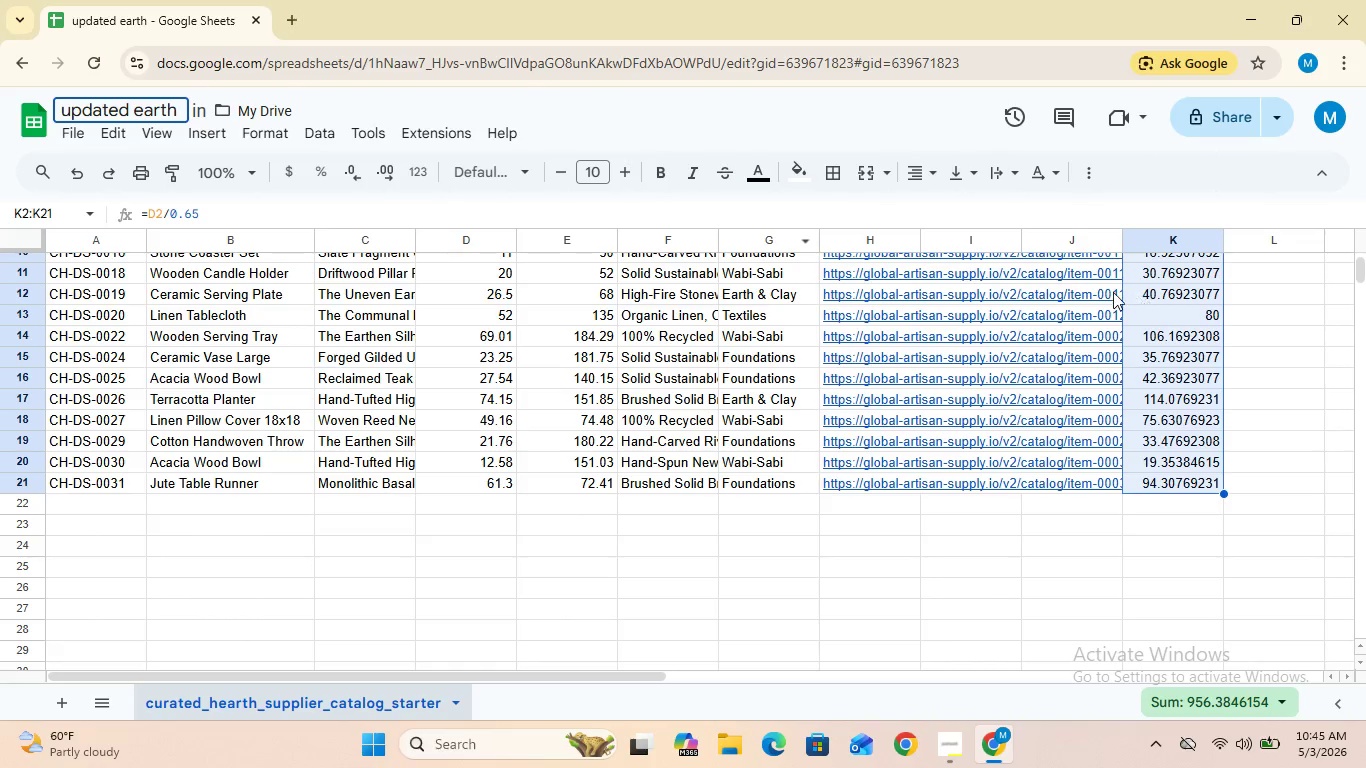 
left_click([1061, 247])
 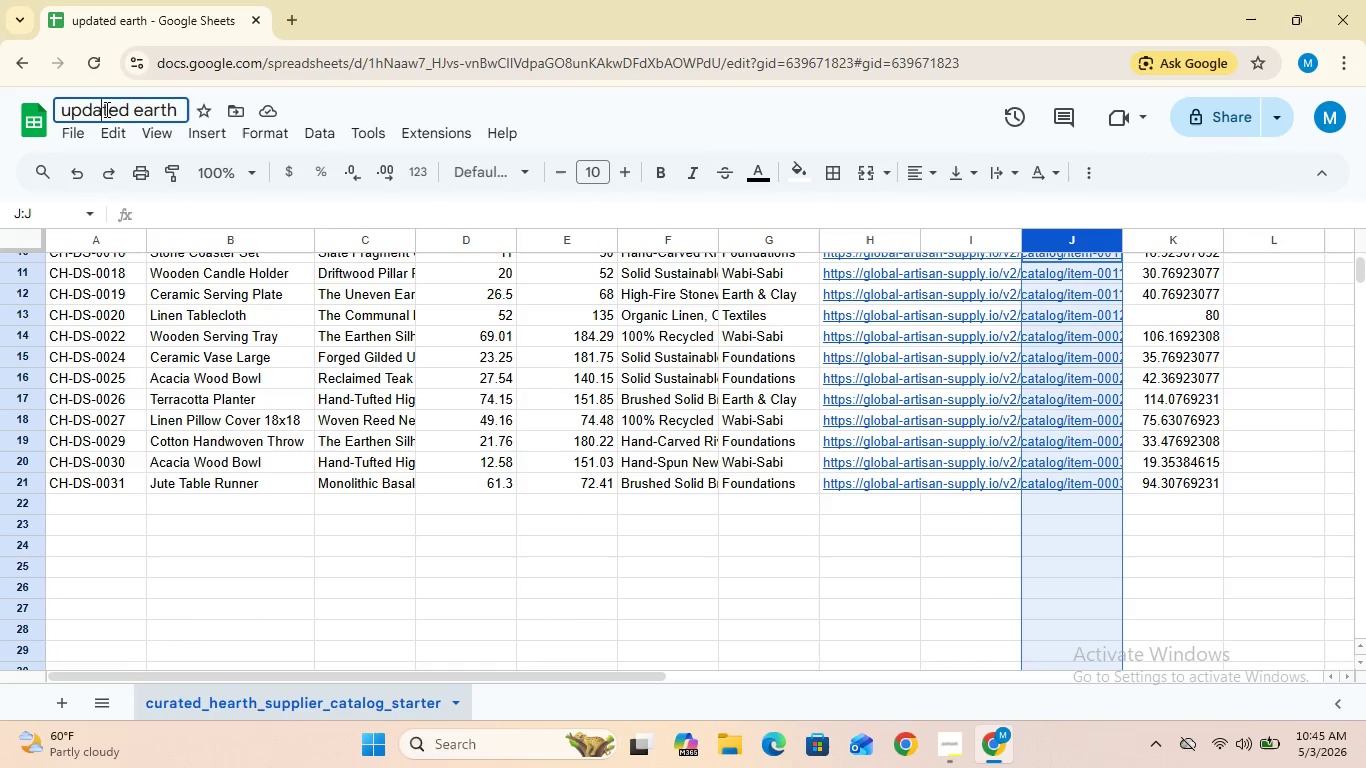 
double_click([122, 106])
 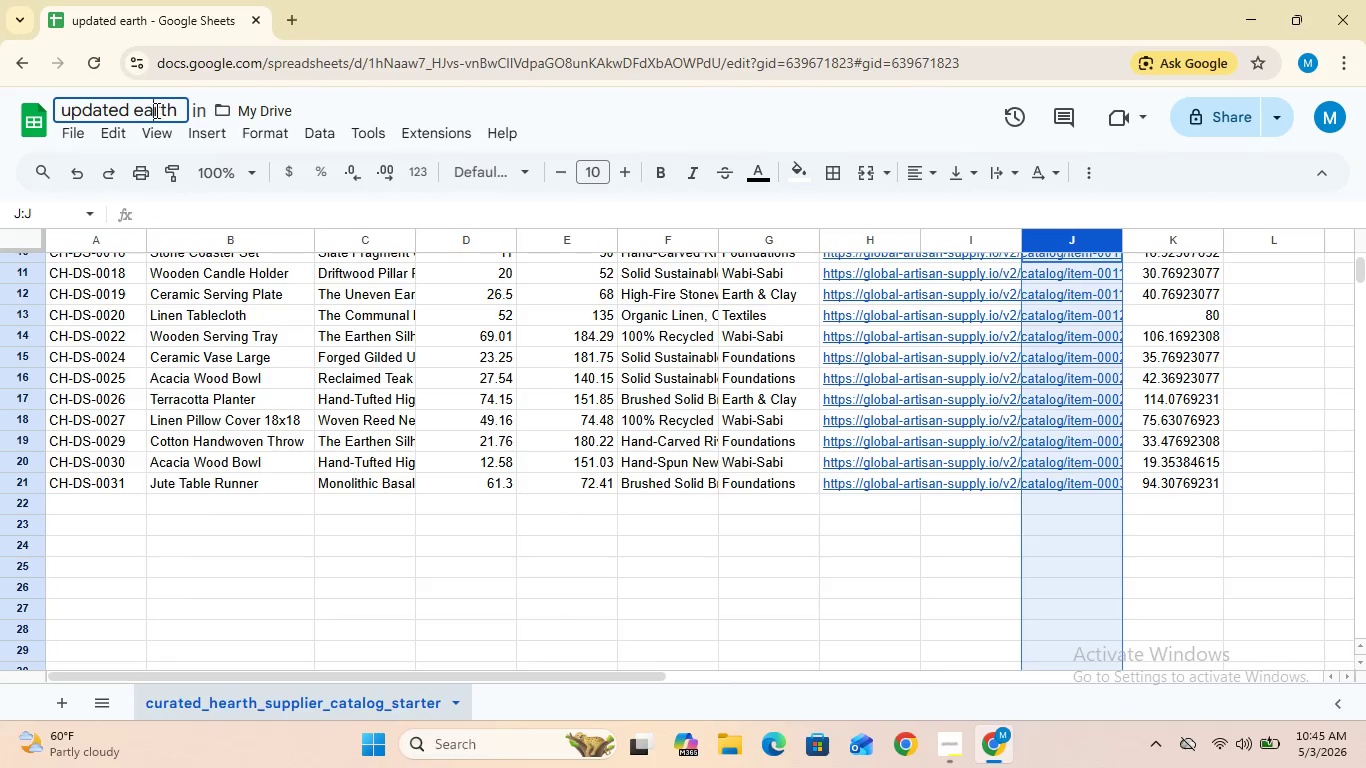 
double_click([155, 110])
 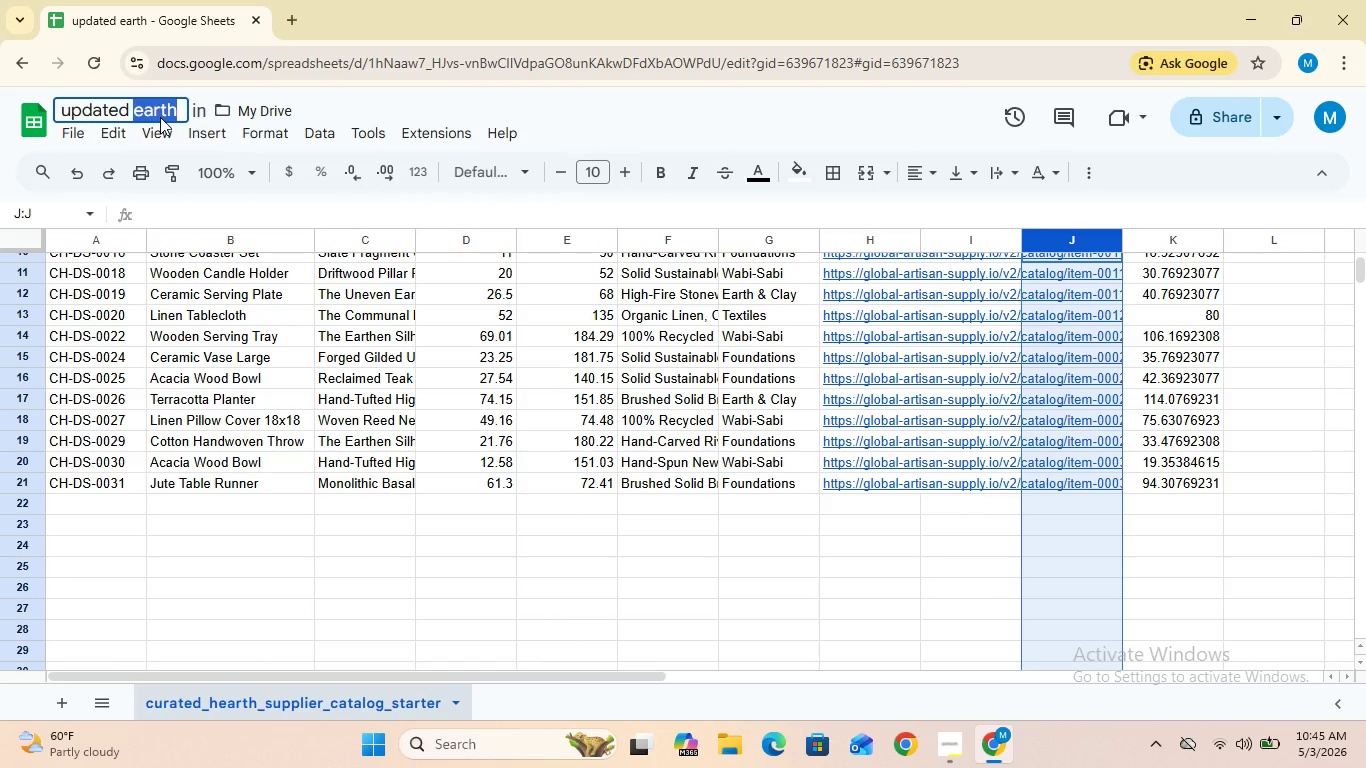 
type(retai;)
key(Backspace)
type(l)
 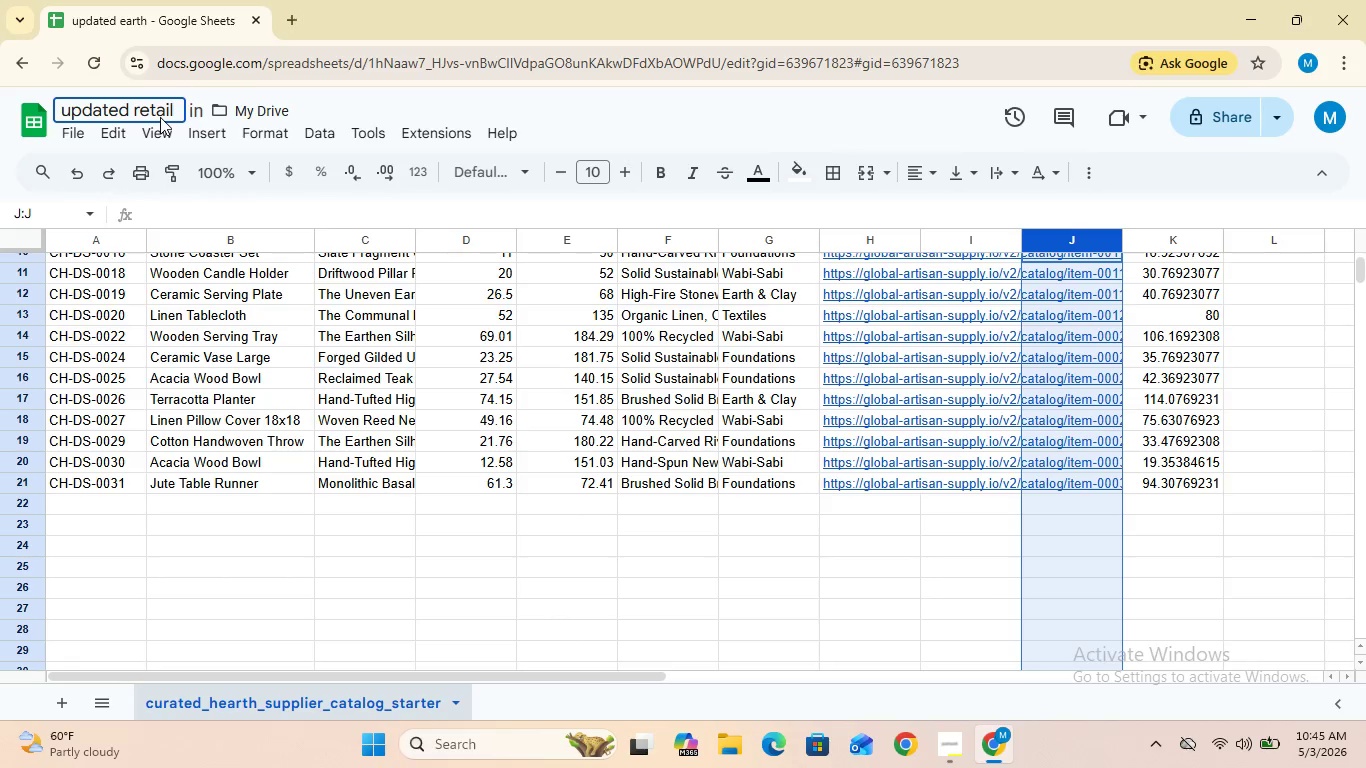 
key(Control+ControlLeft)
 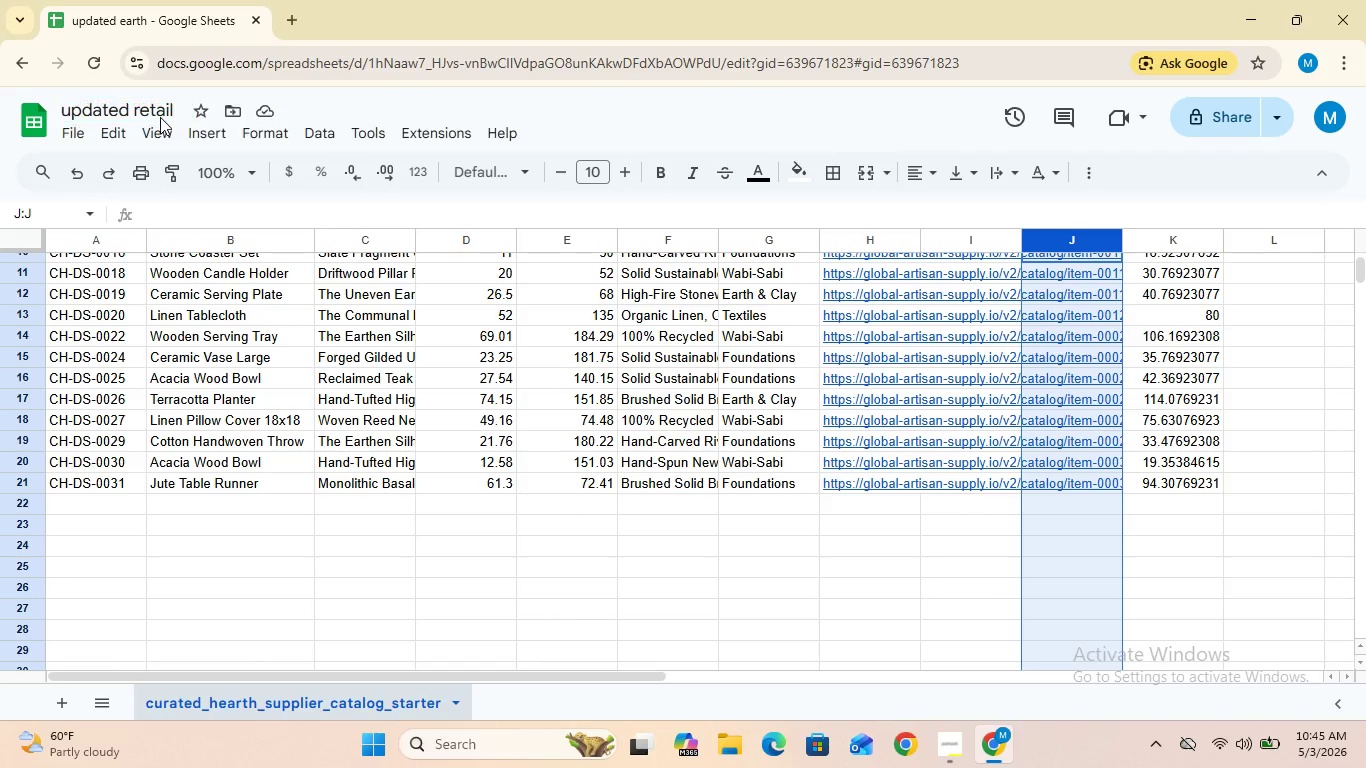 
key(Control+S)
 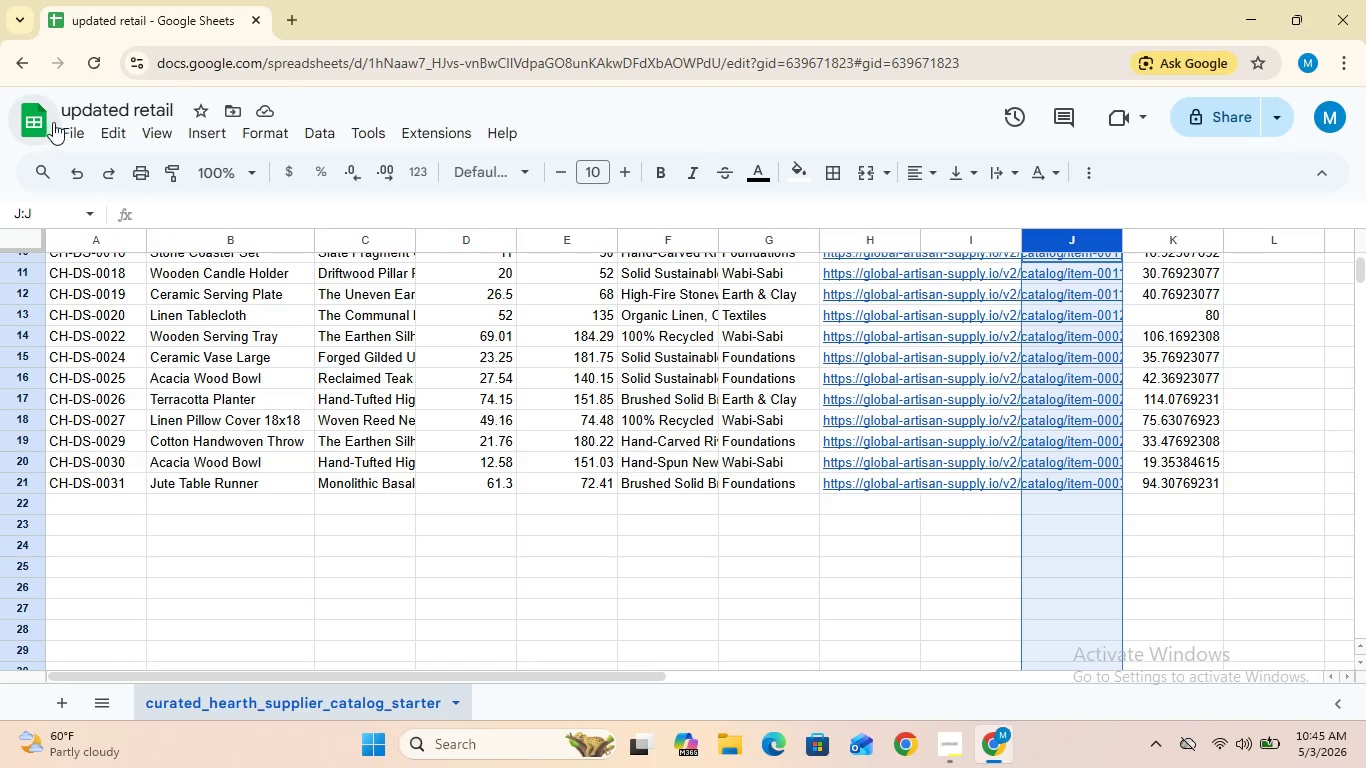 
left_click([65, 121])
 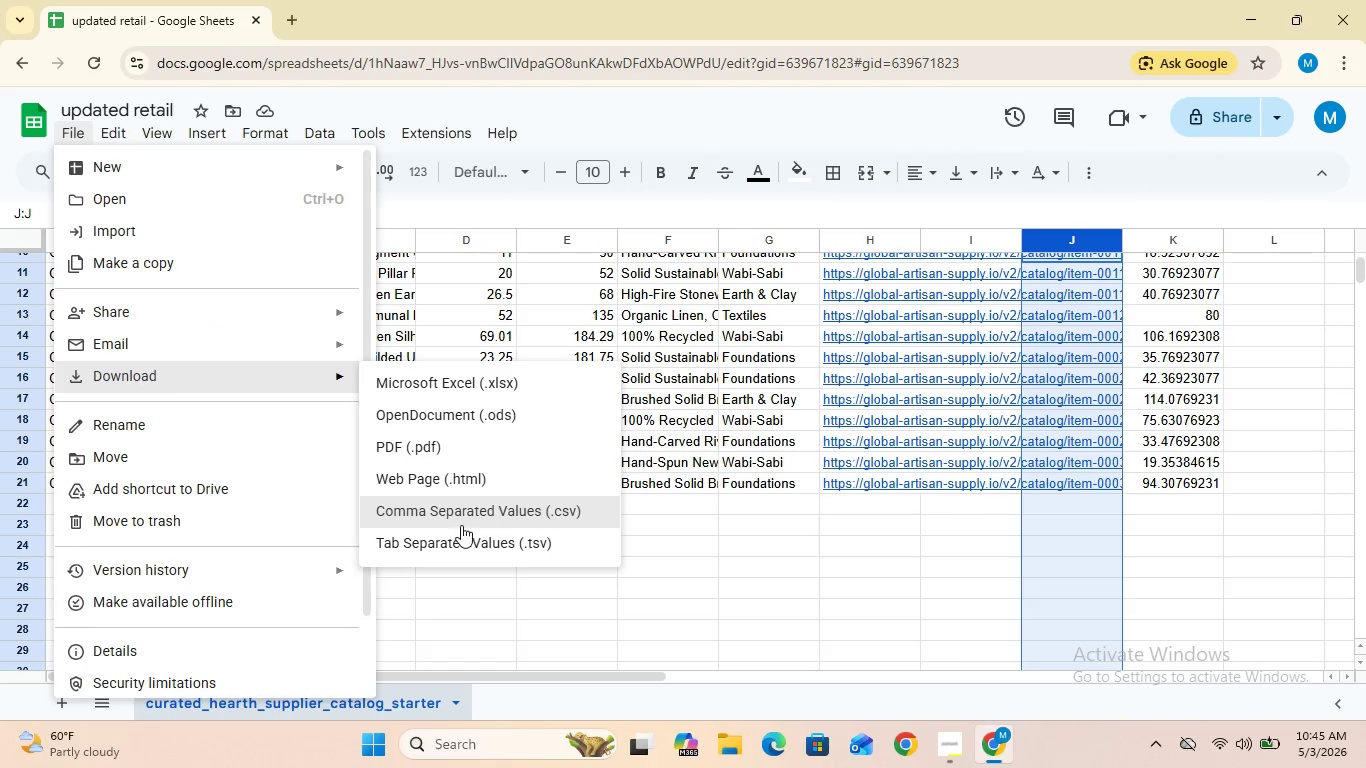 
wait(5.16)
 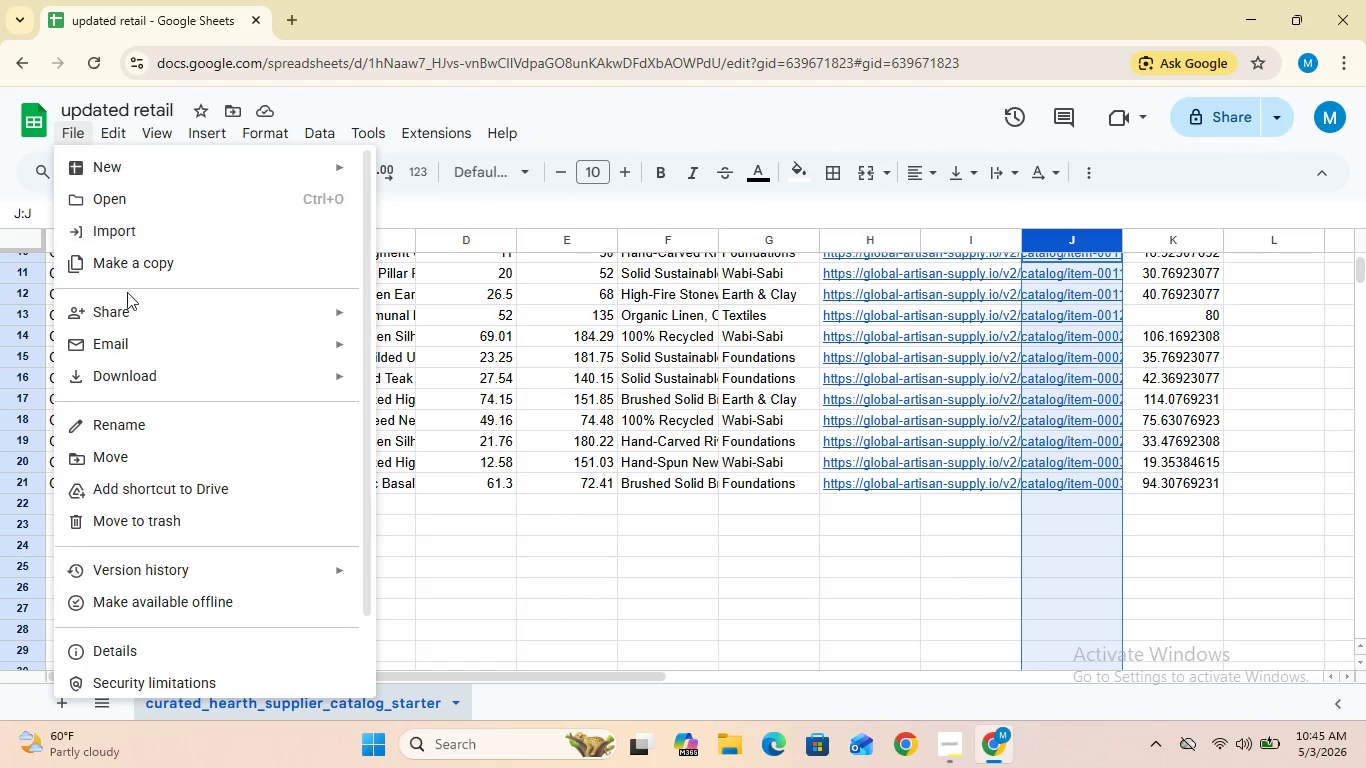 
left_click([481, 518])
 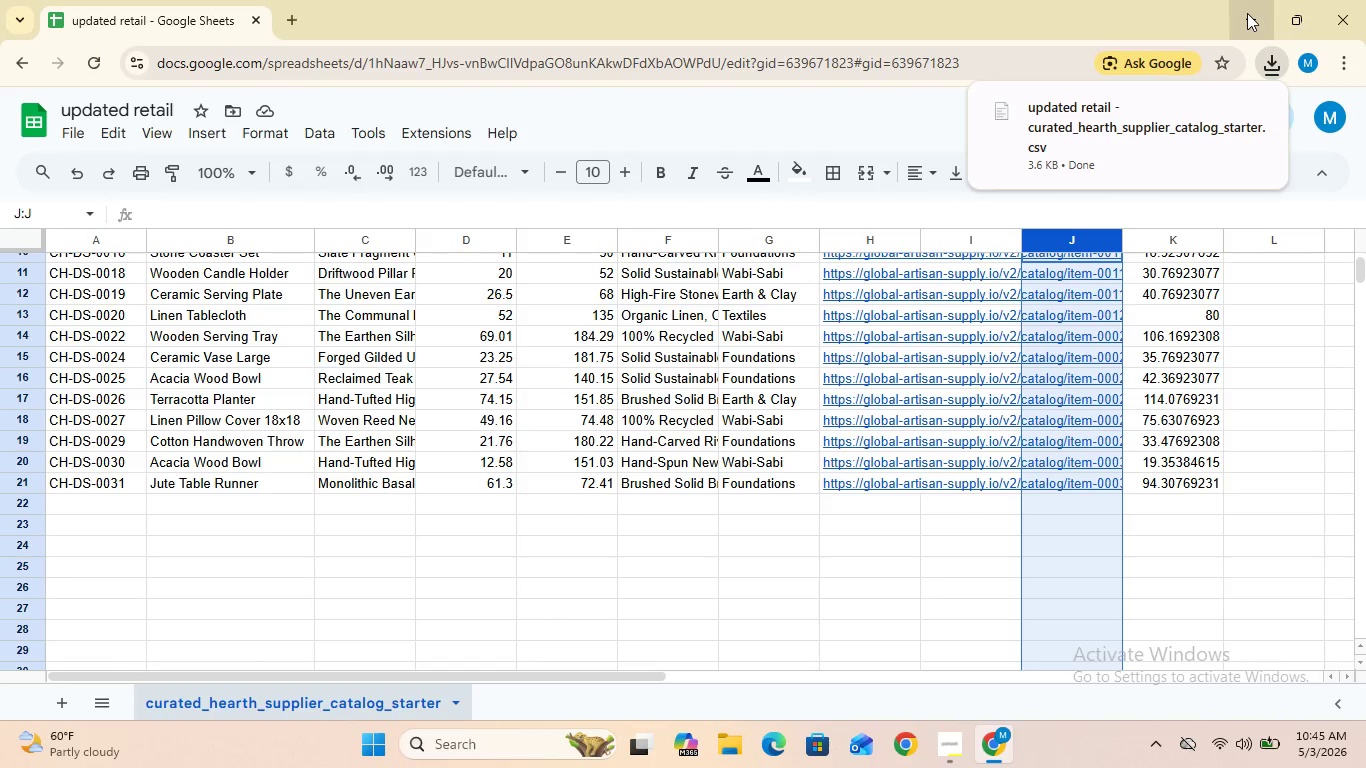 
wait(5.97)
 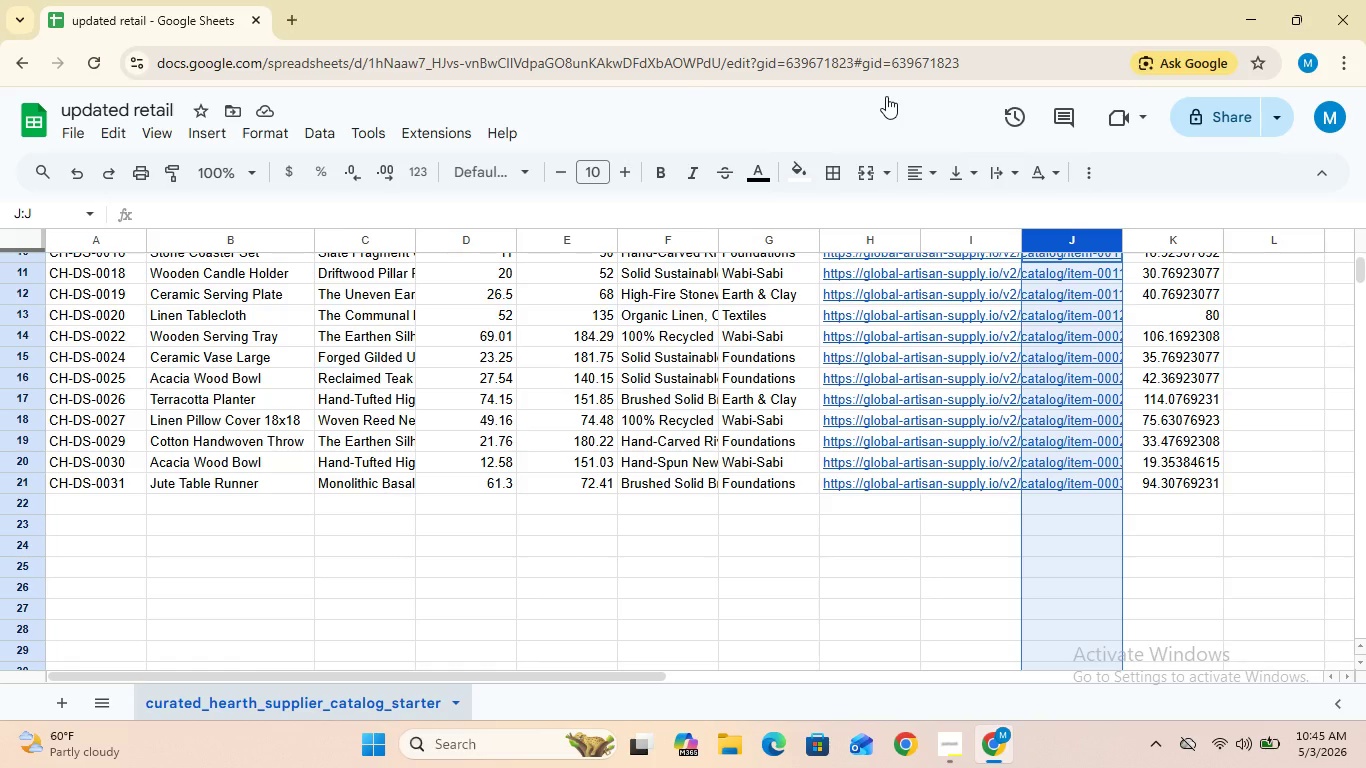 
left_click([1255, 16])
 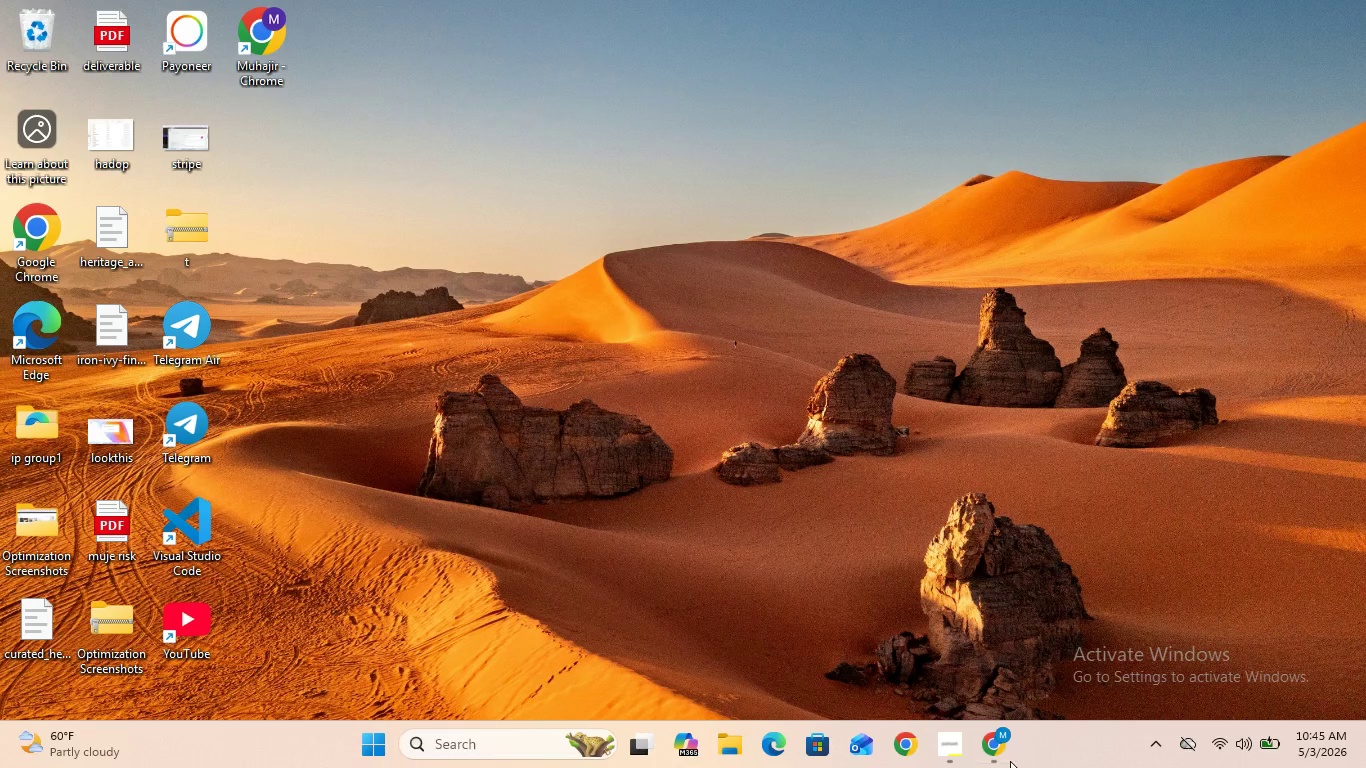 
left_click([993, 759])
 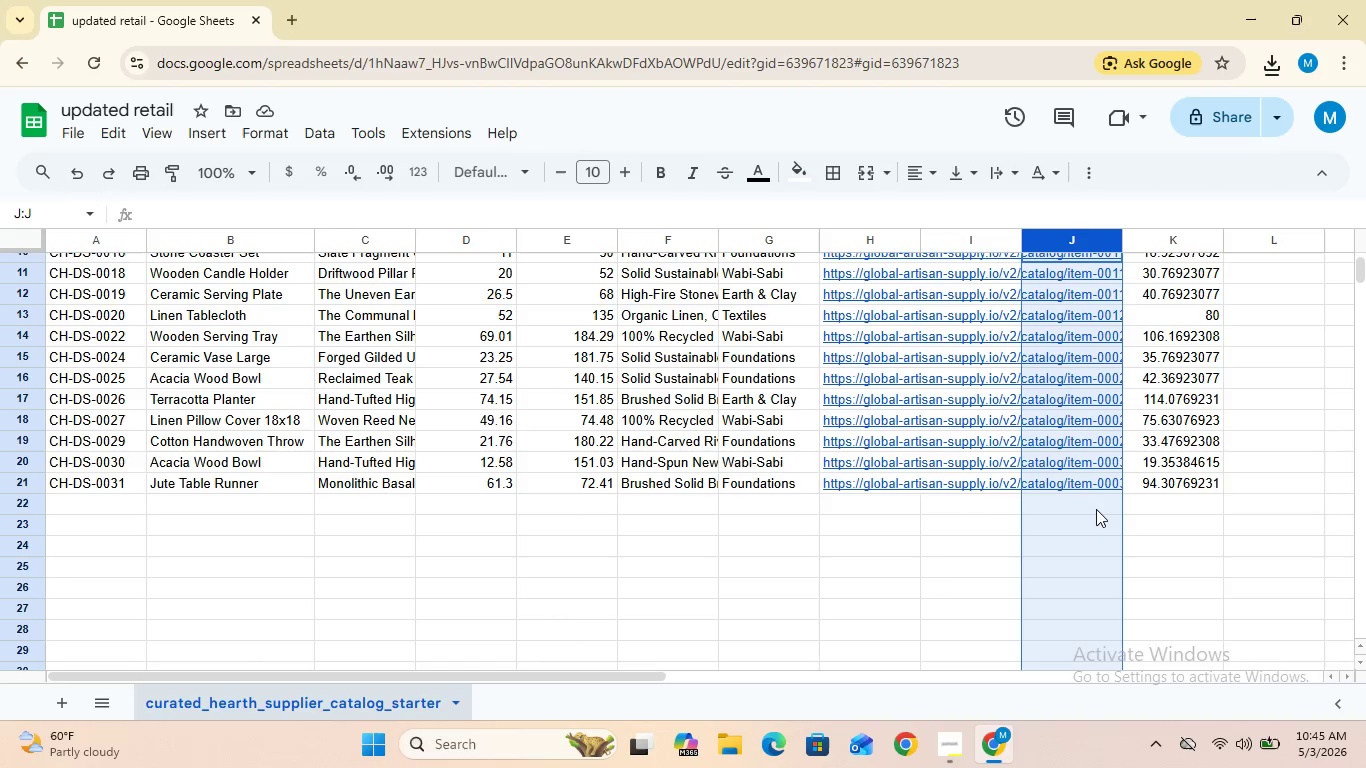 
left_click([903, 746])
 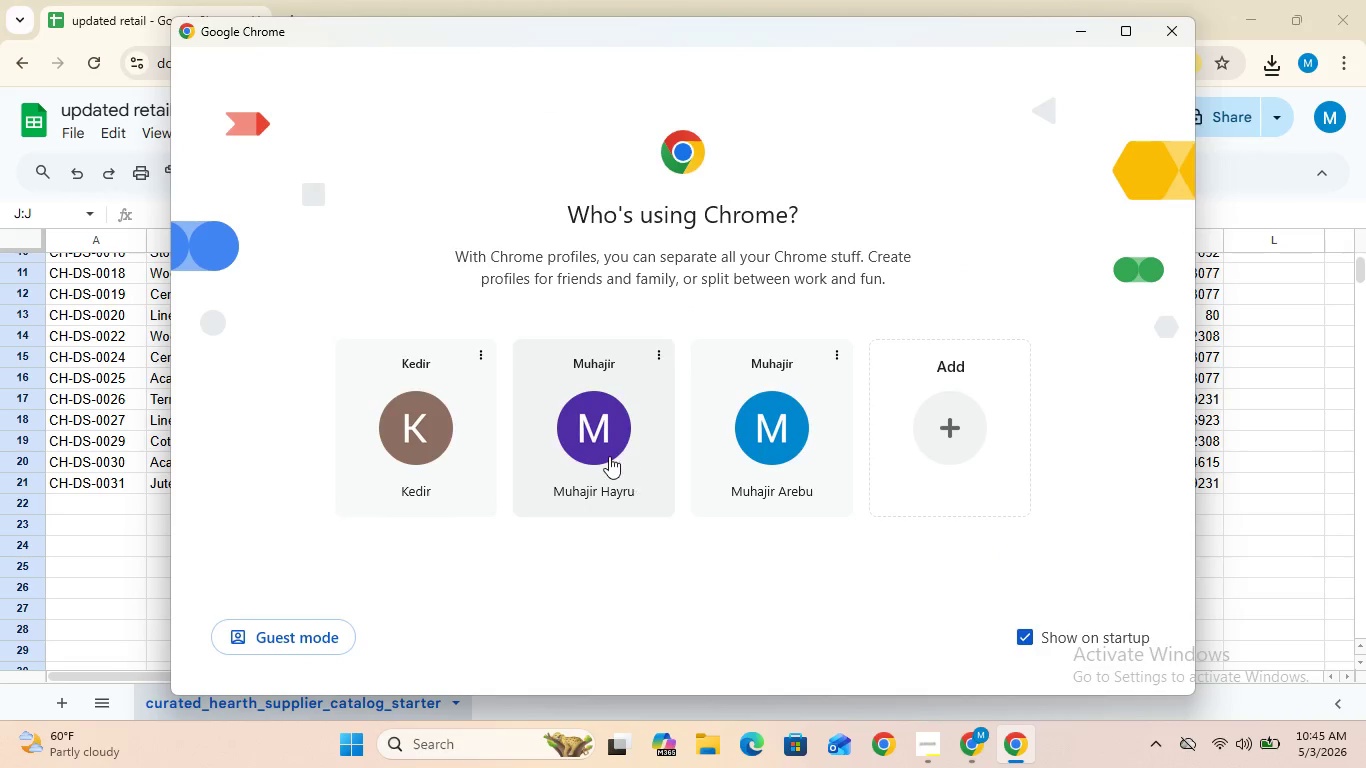 
double_click([607, 456])
 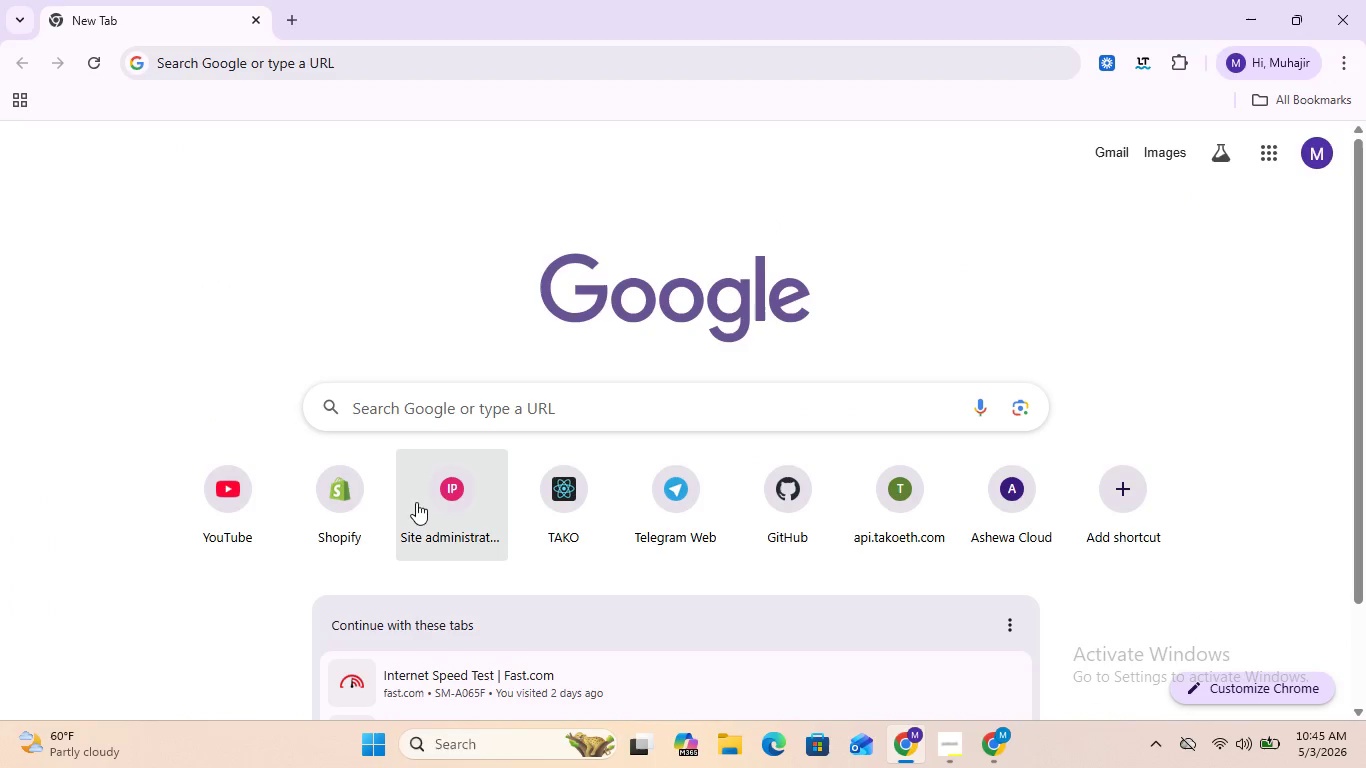 
double_click([353, 494])
 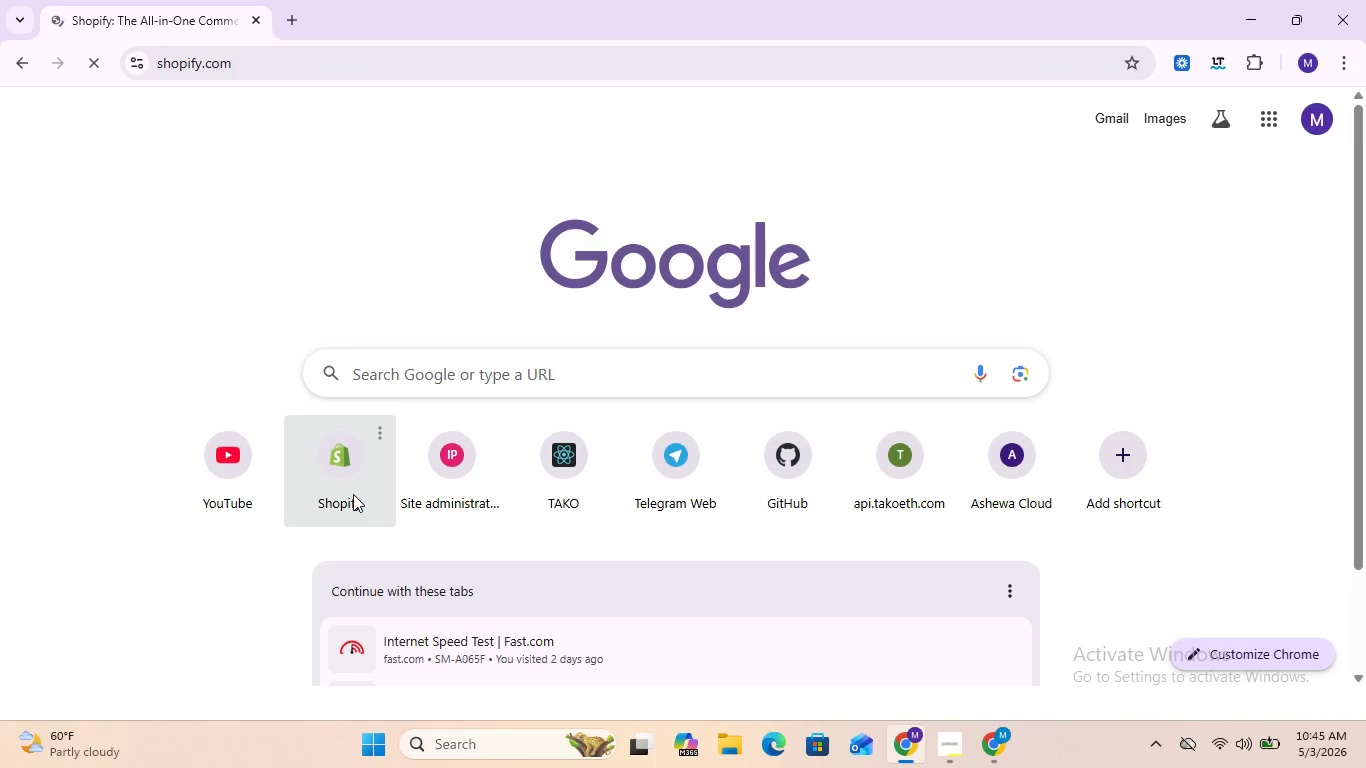 
double_click([353, 494])
 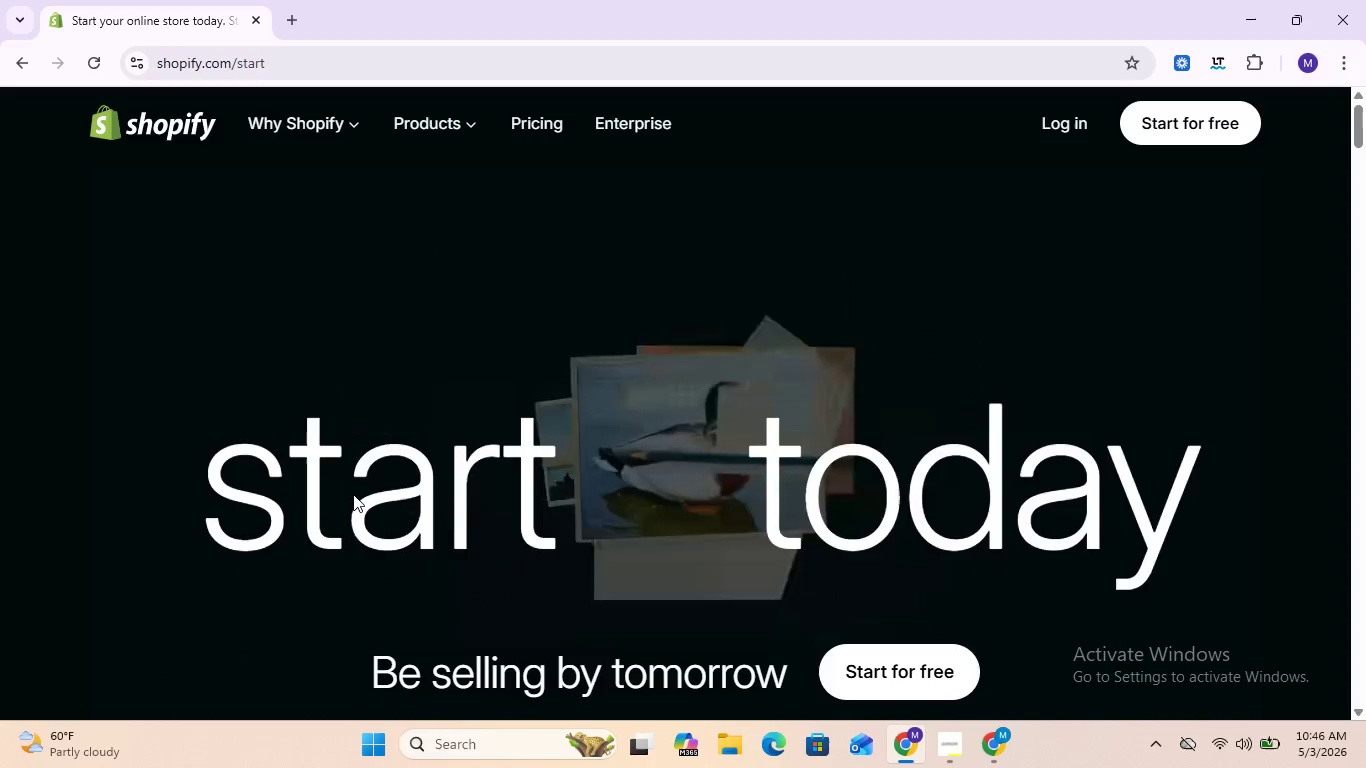 
wait(25.64)
 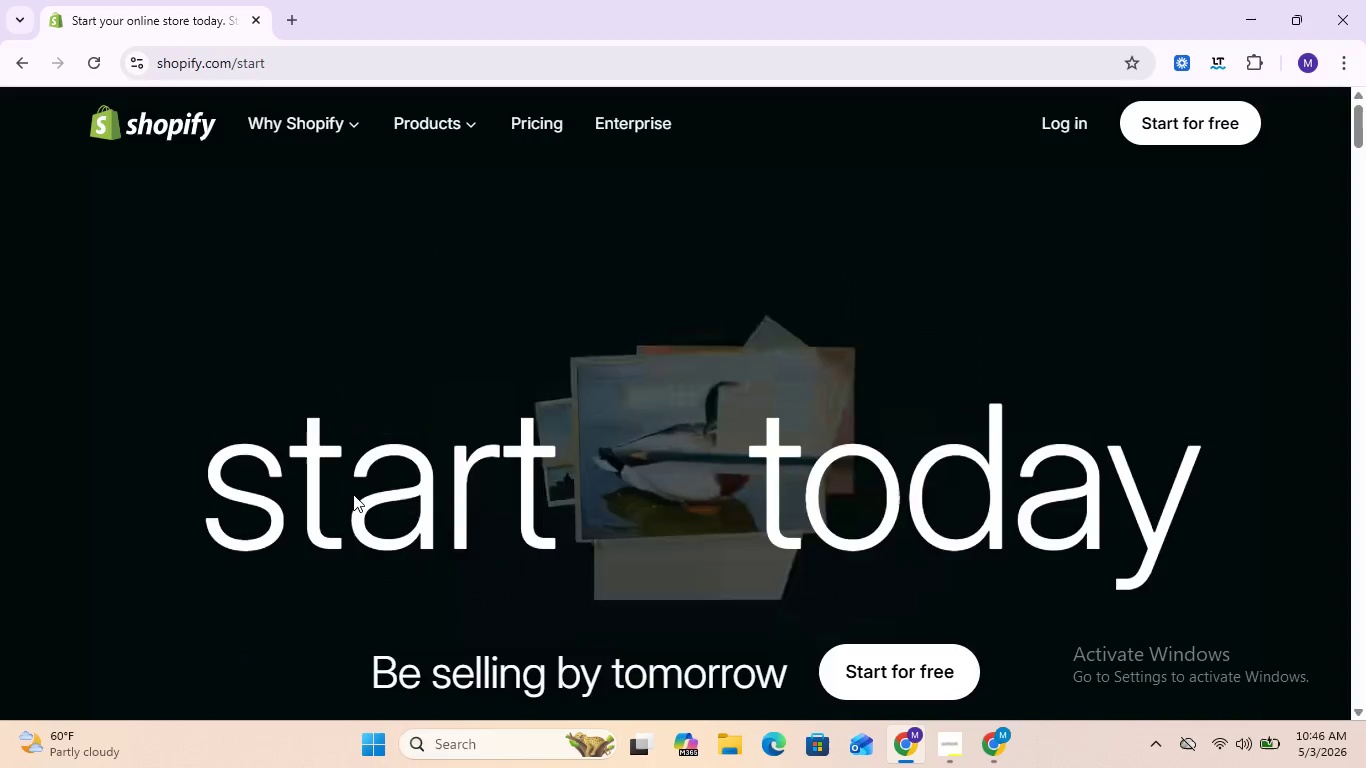 
left_click([1059, 125])
 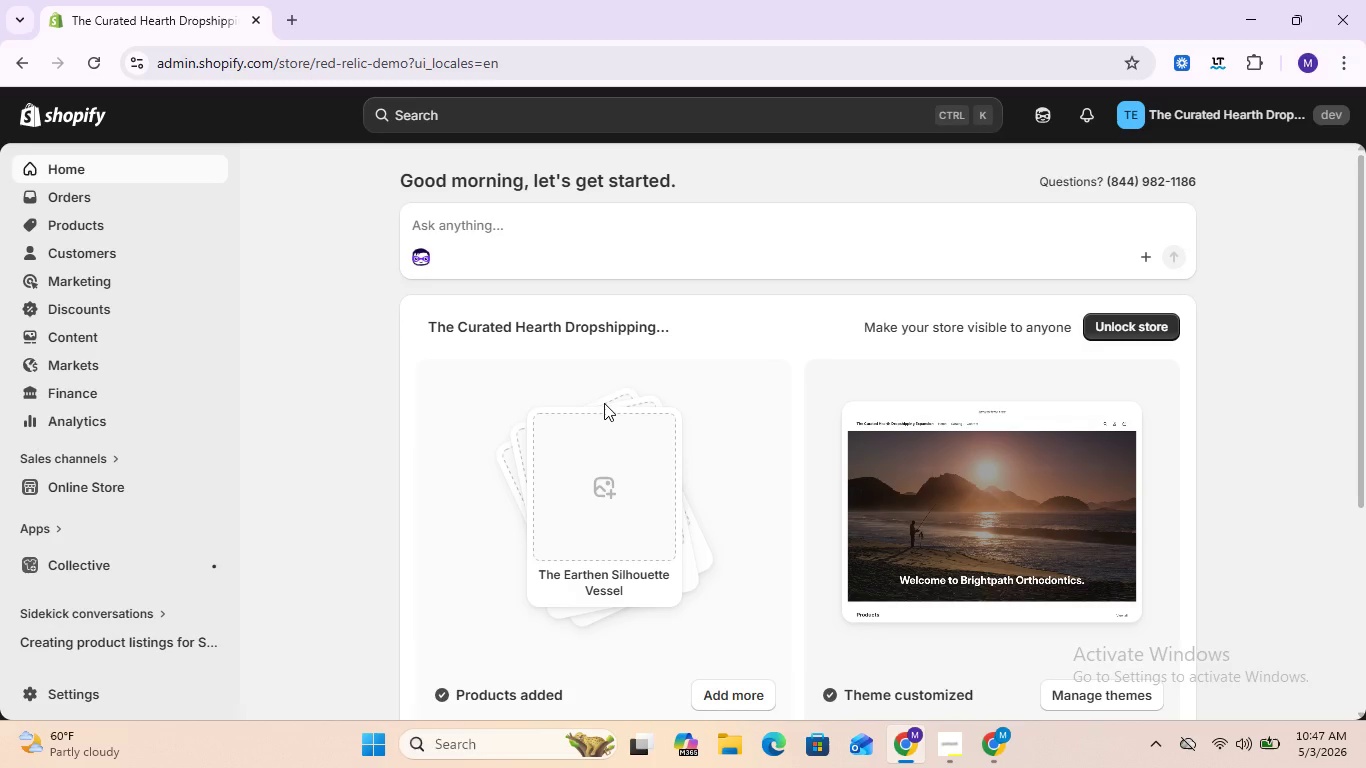 
wait(62.97)
 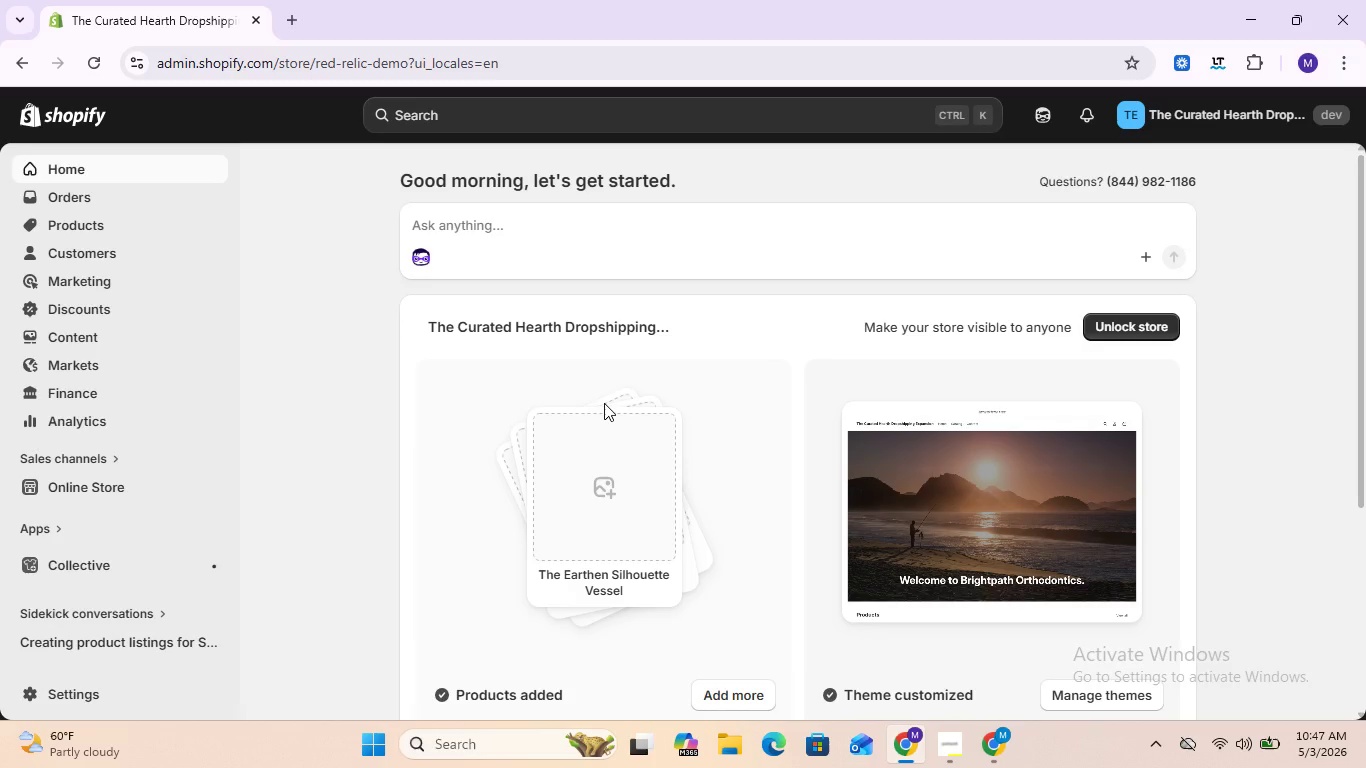 
left_click([126, 218])
 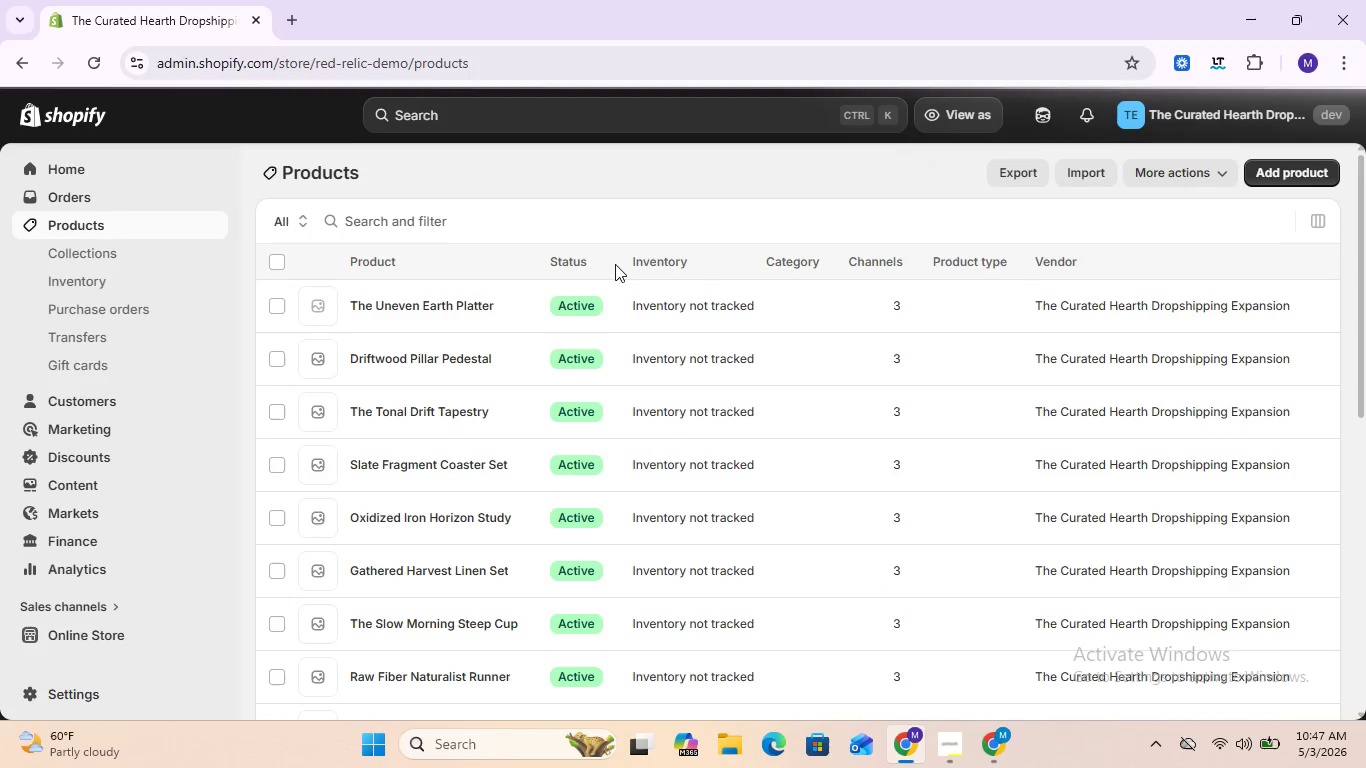 
wait(9.41)
 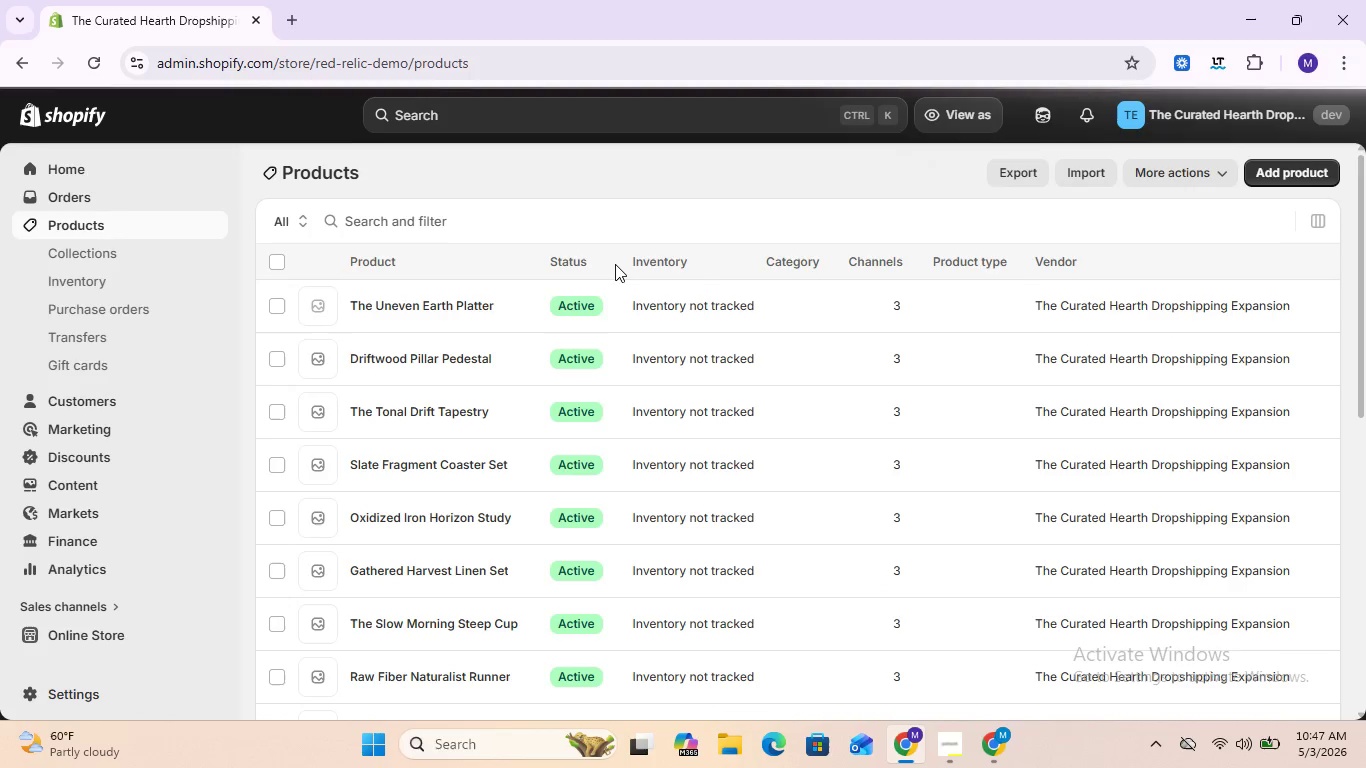 
left_click([282, 260])
 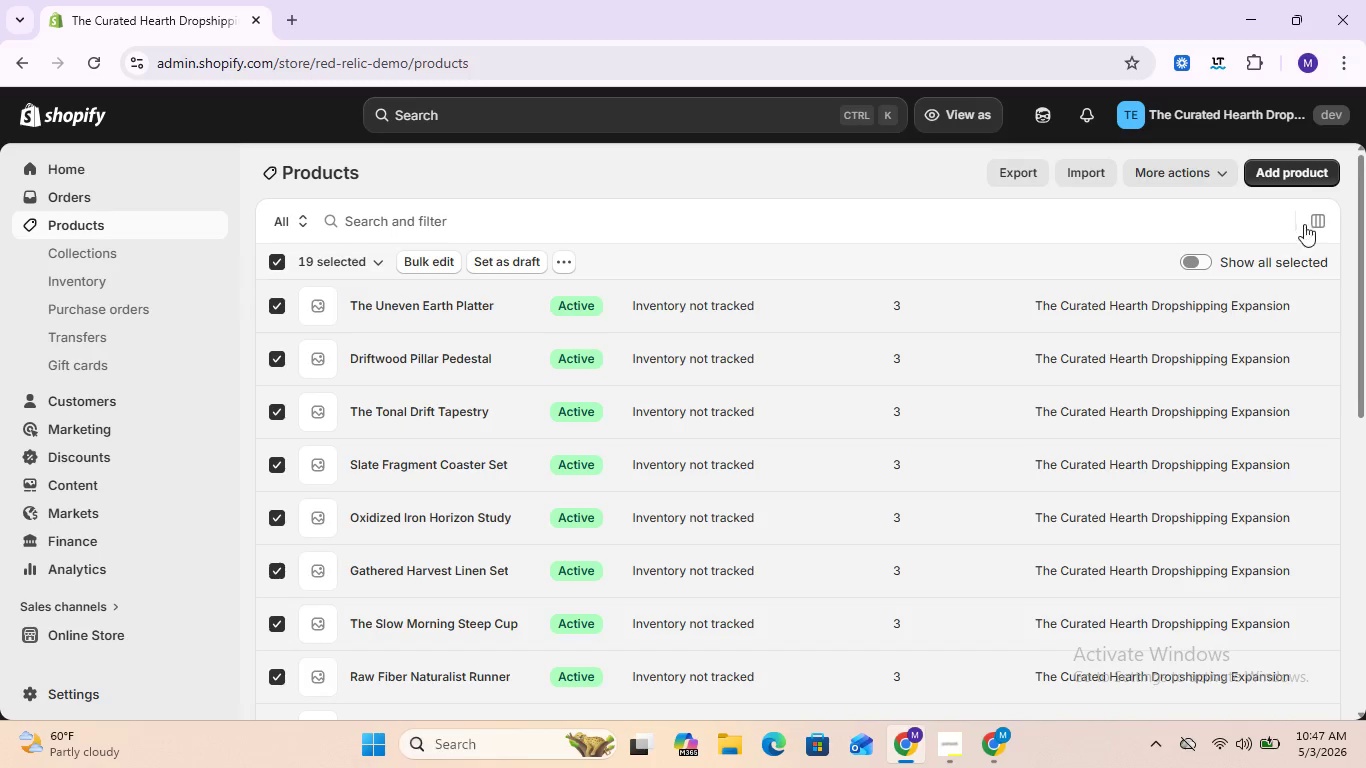 
scroll: coordinate [778, 198], scroll_direction: up, amount: 2.0
 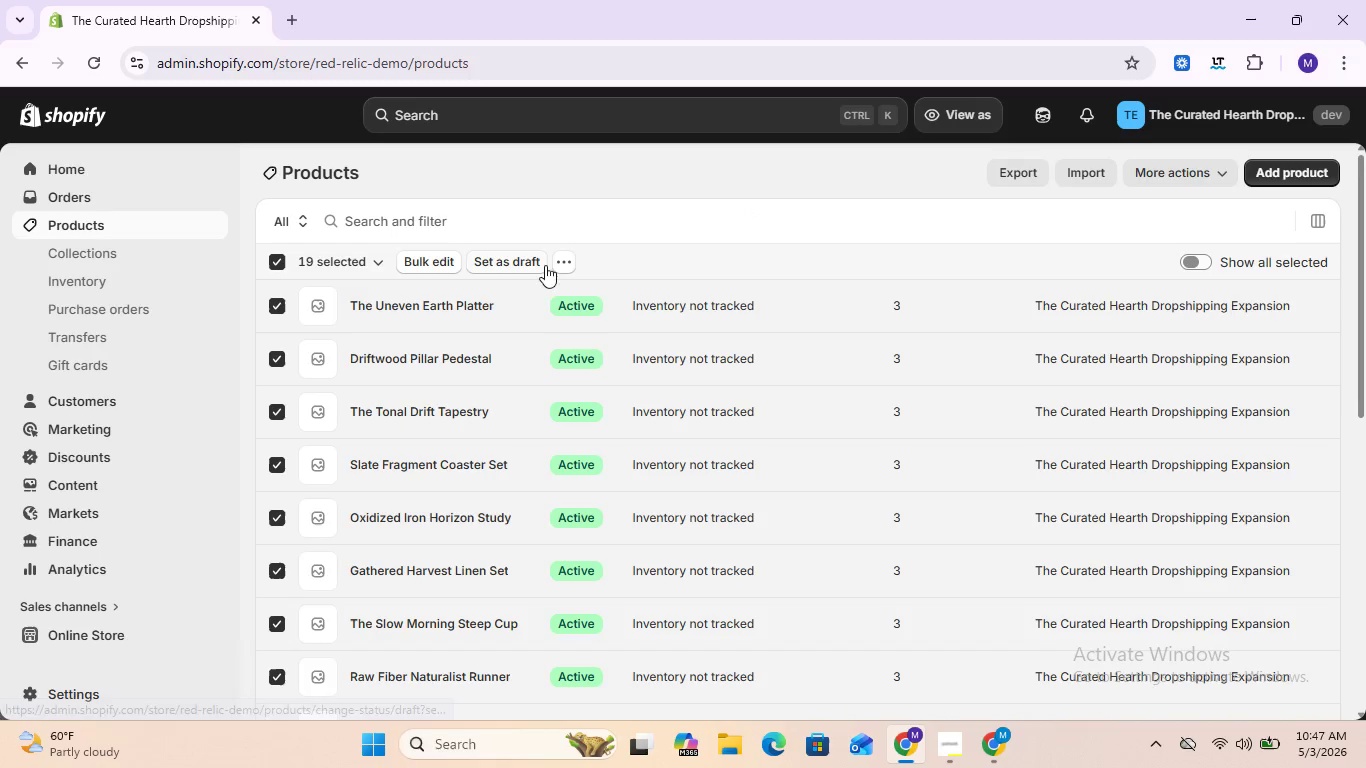 
left_click([558, 265])
 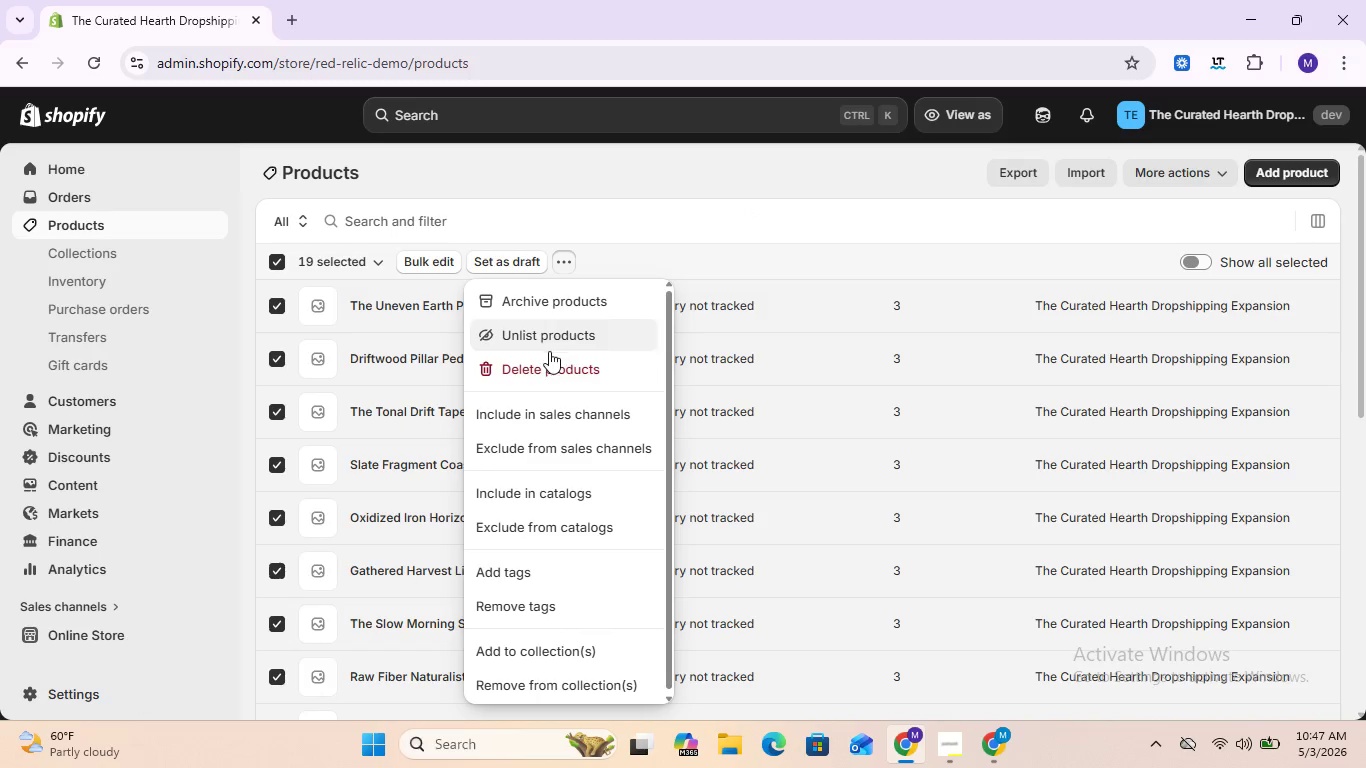 
left_click([549, 367])
 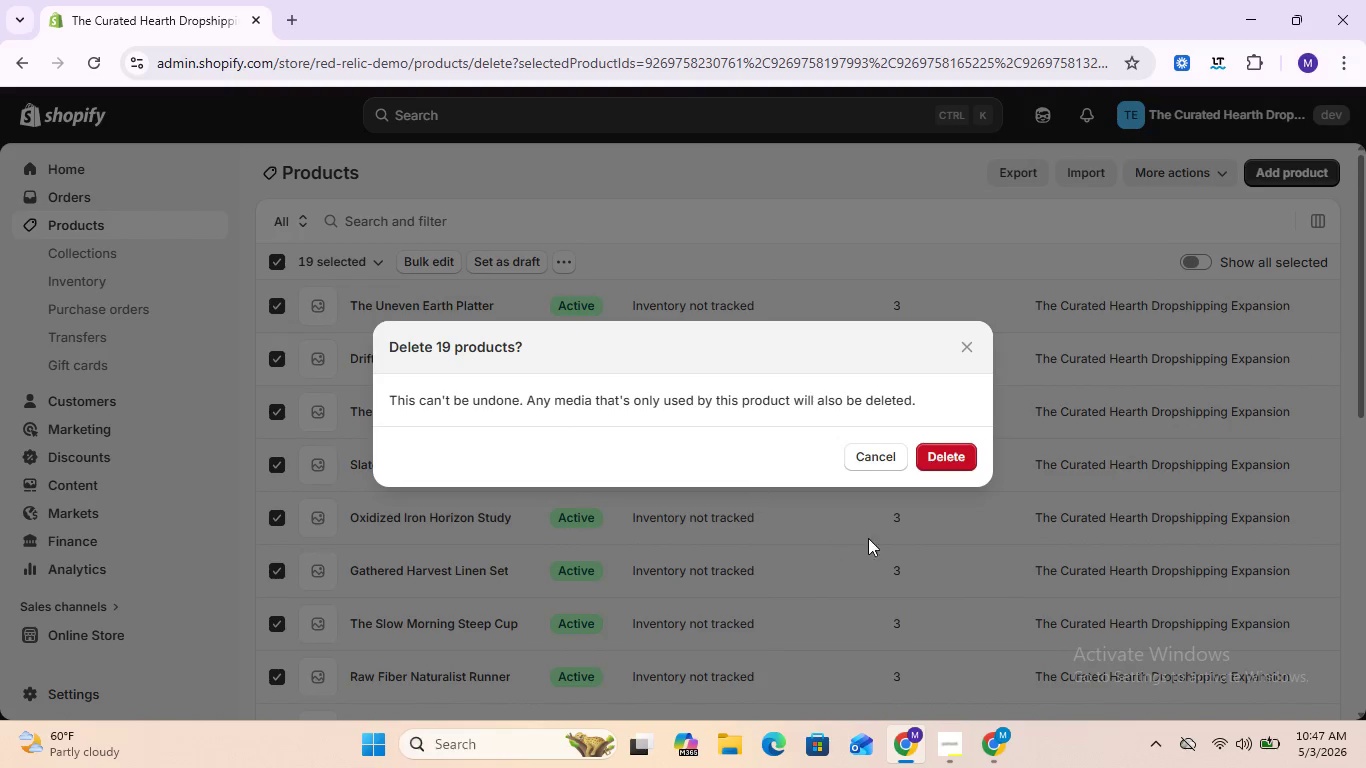 
left_click([939, 469])
 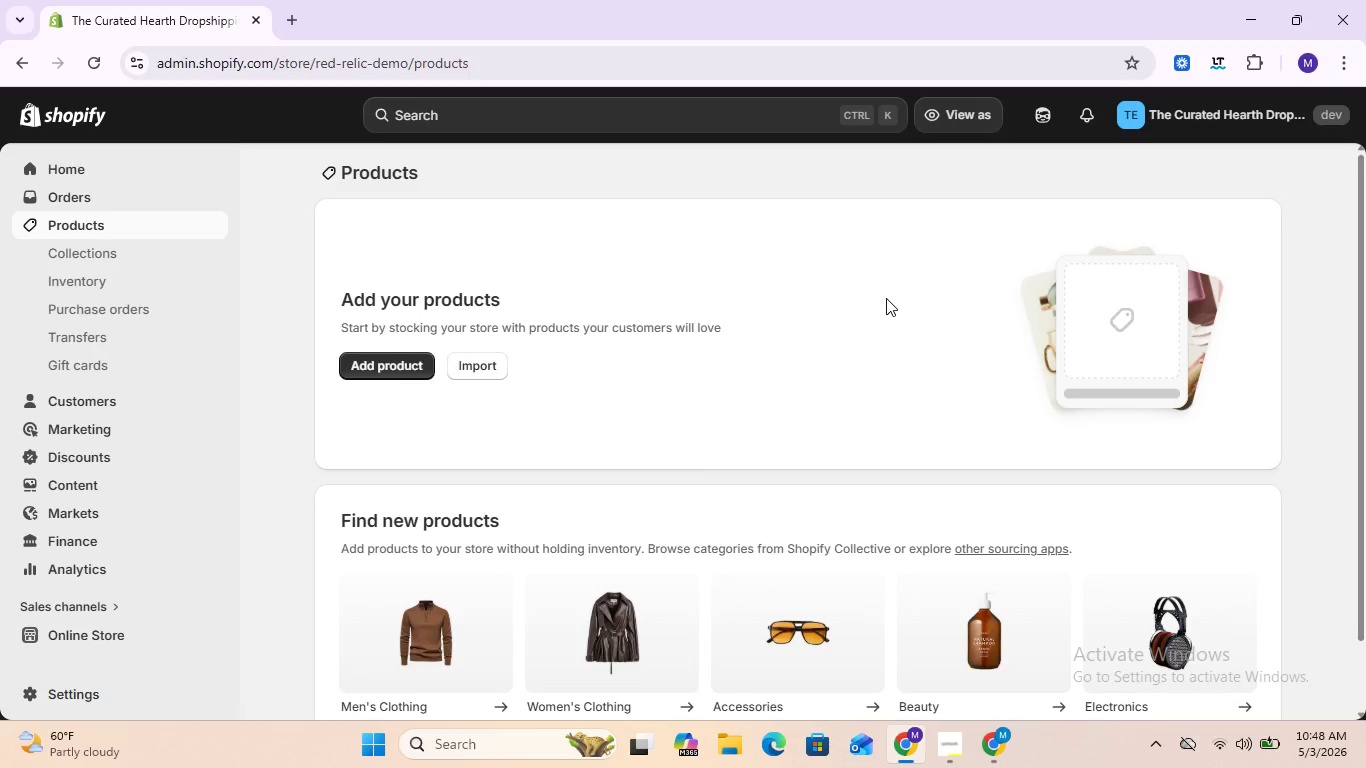 
wait(58.94)
 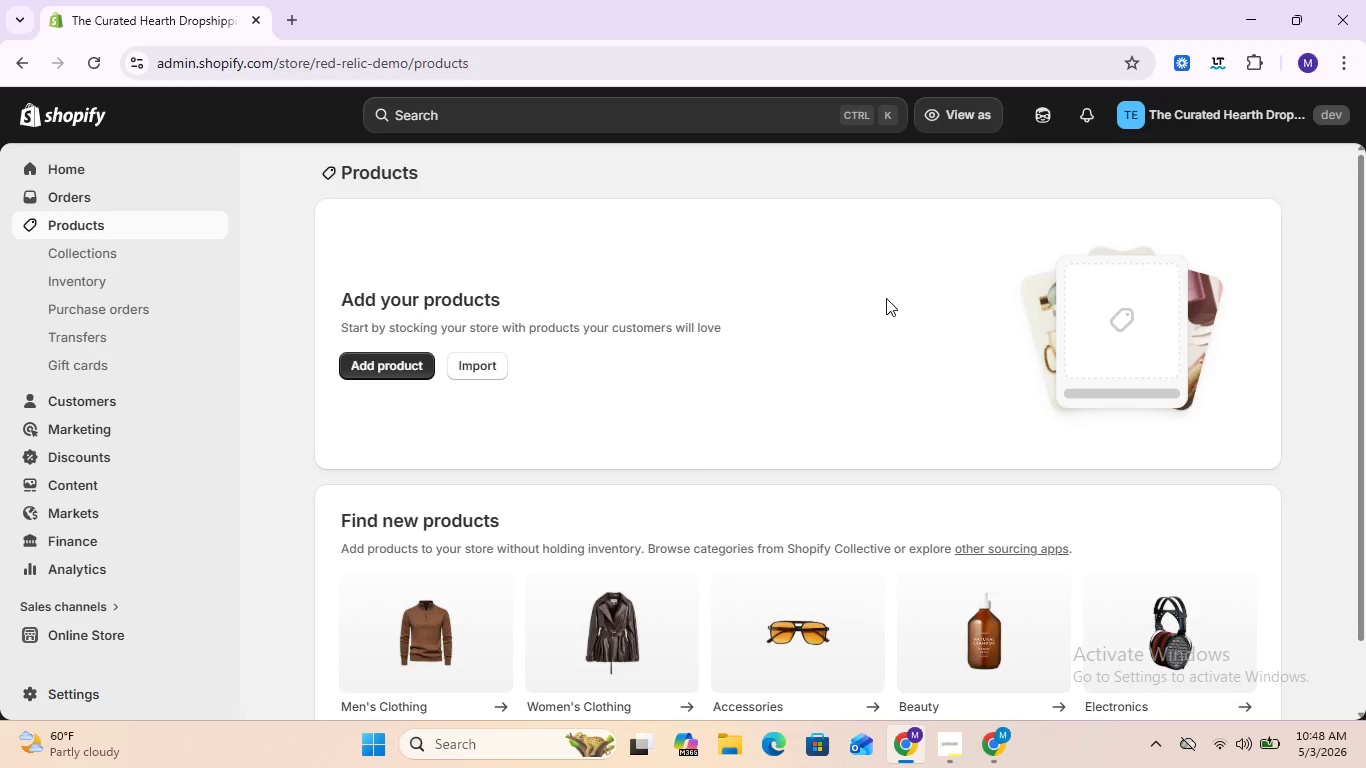 
left_click([470, 363])
 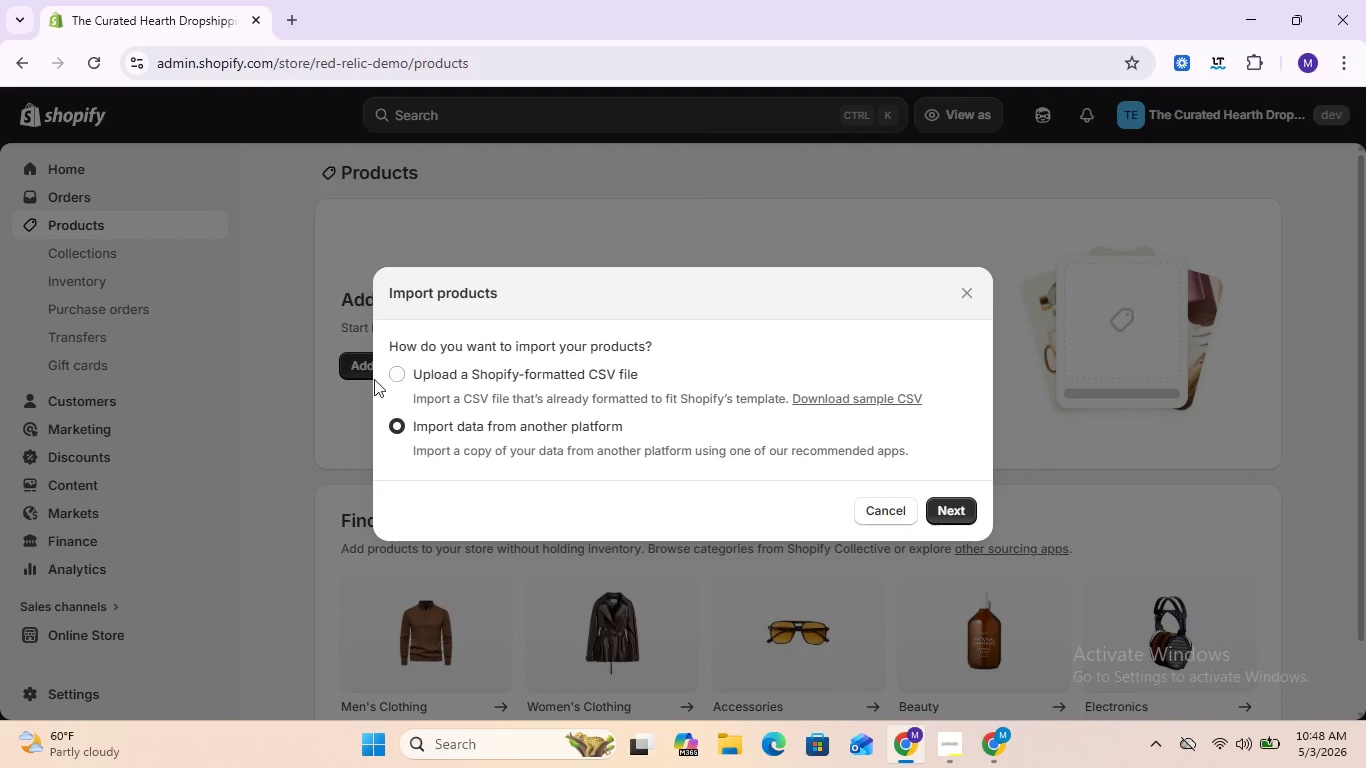 
left_click([395, 375])
 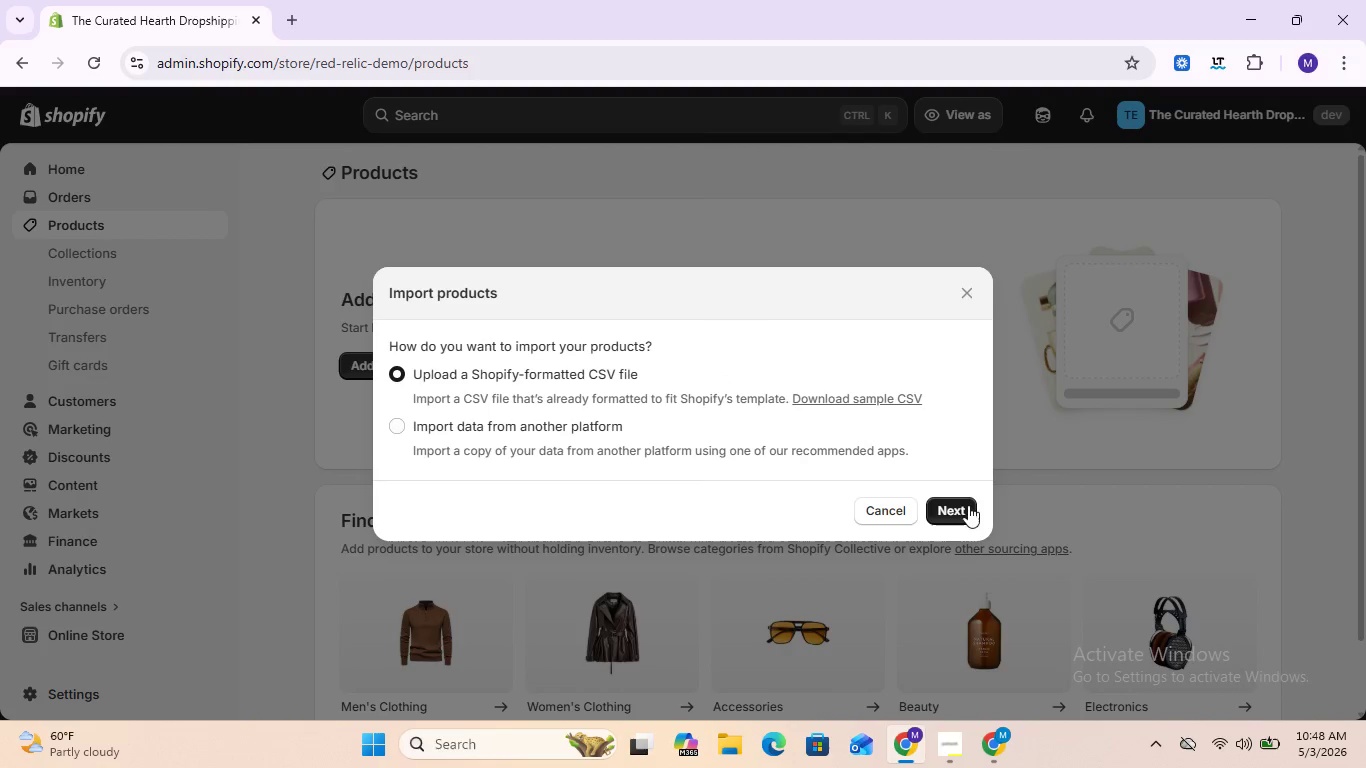 
left_click([955, 508])
 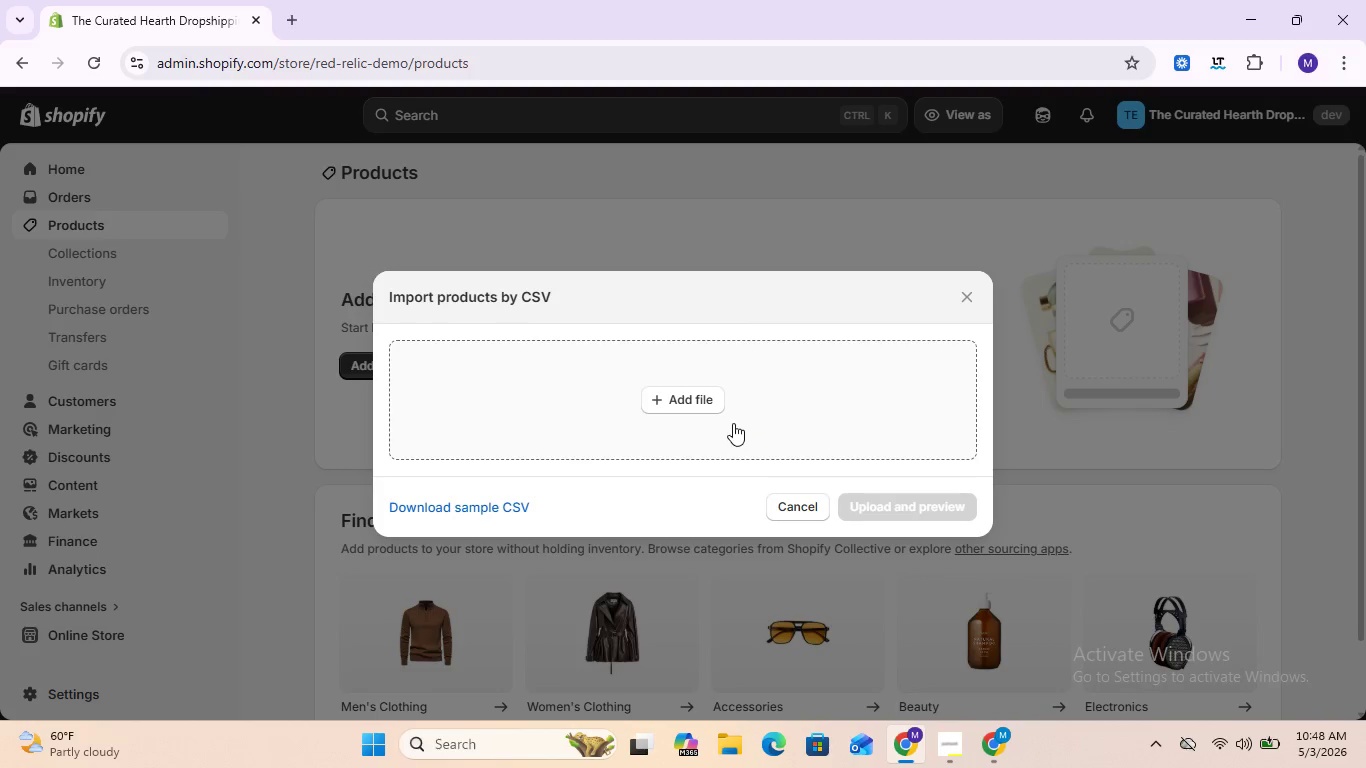 
left_click([687, 399])
 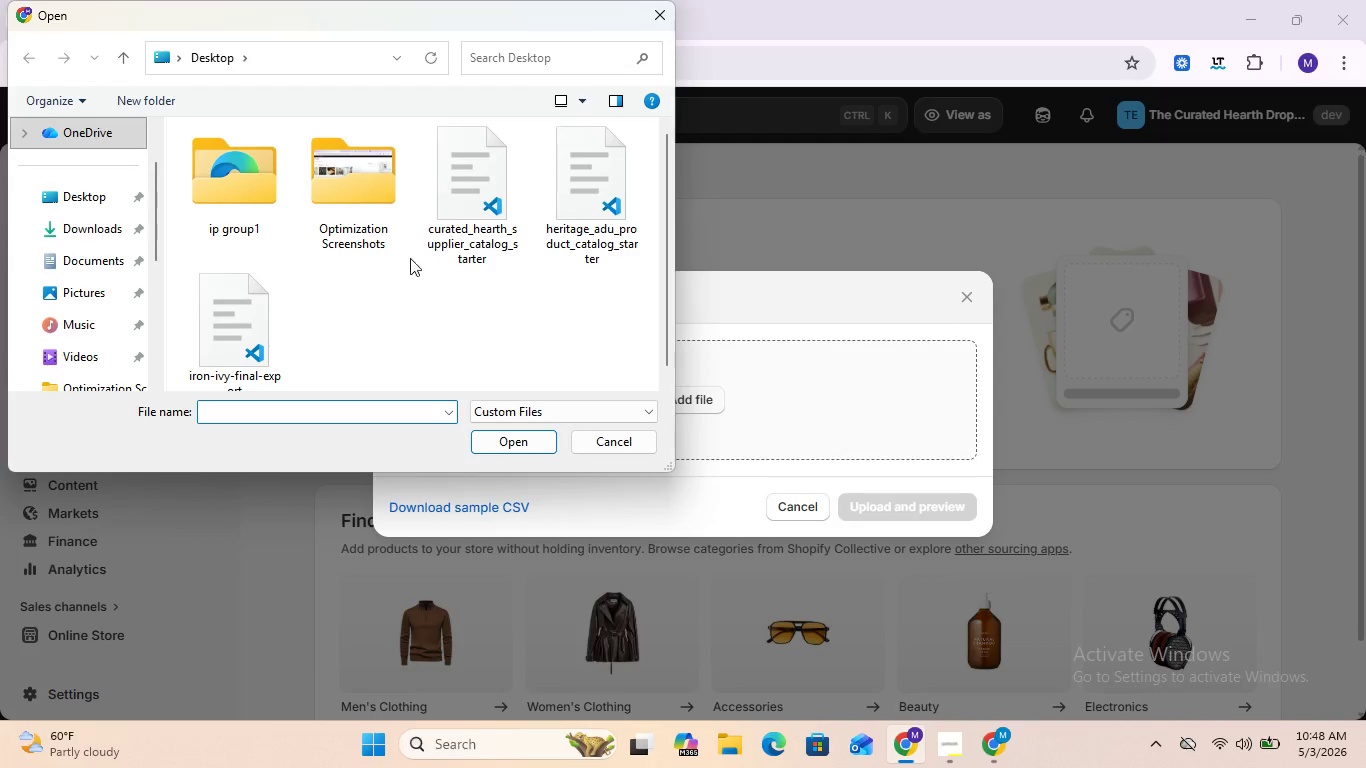 
wait(6.3)
 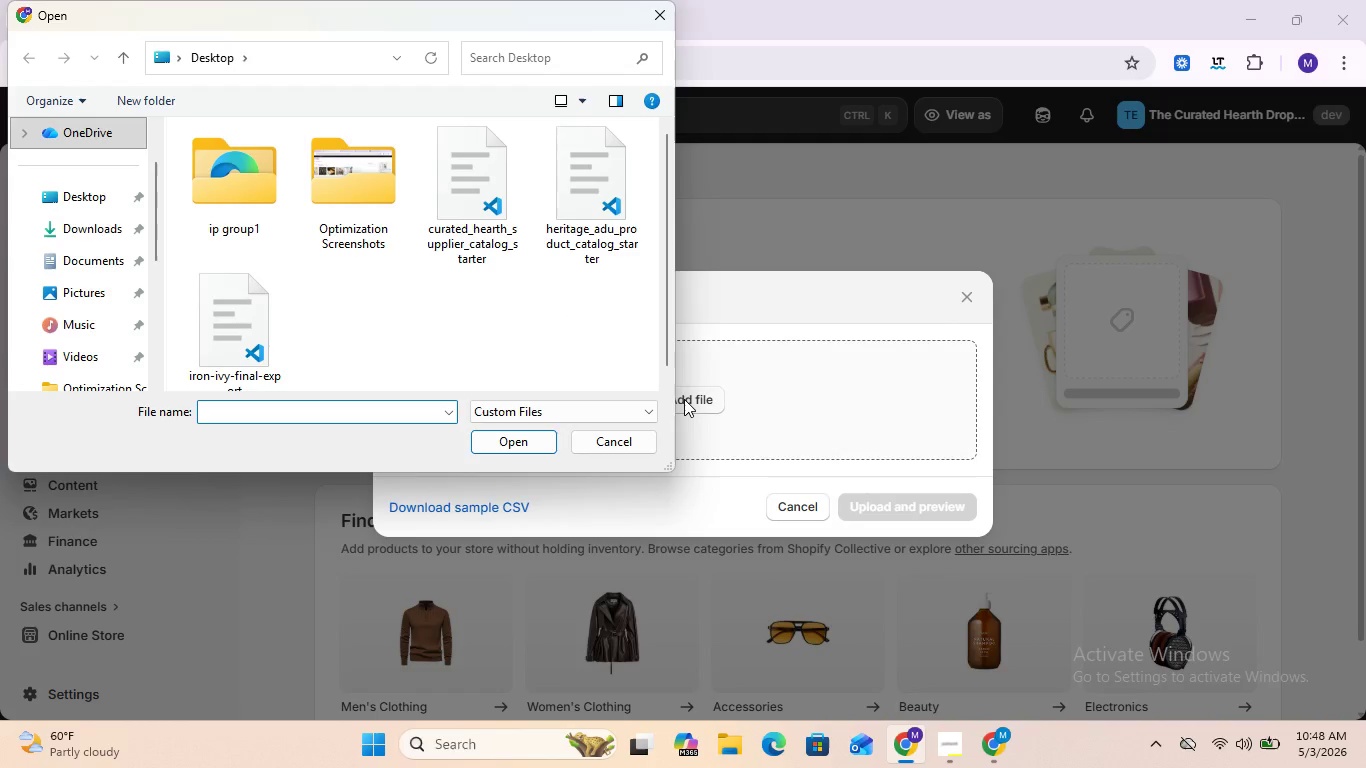 
left_click([121, 222])
 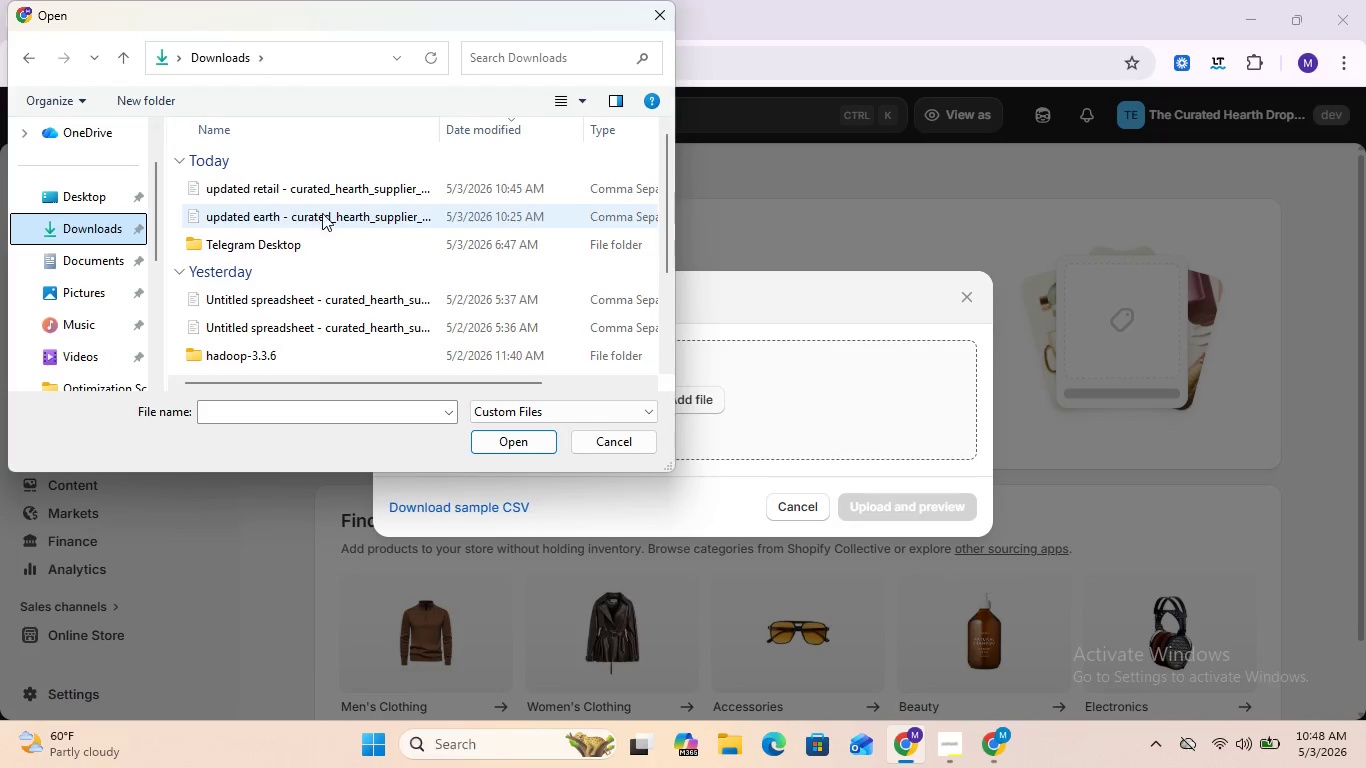 
left_click([344, 194])
 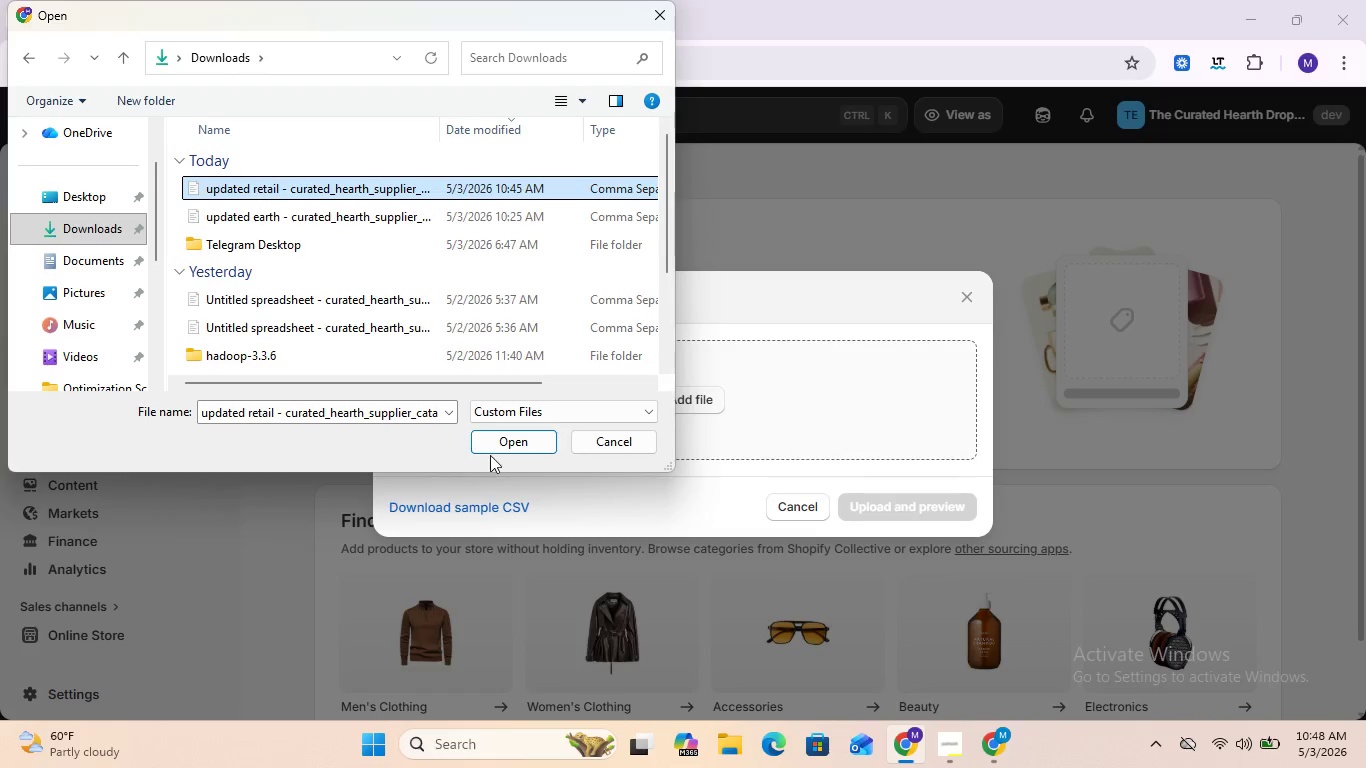 
left_click_drag(start_coordinate=[495, 435], to_coordinate=[501, 434])
 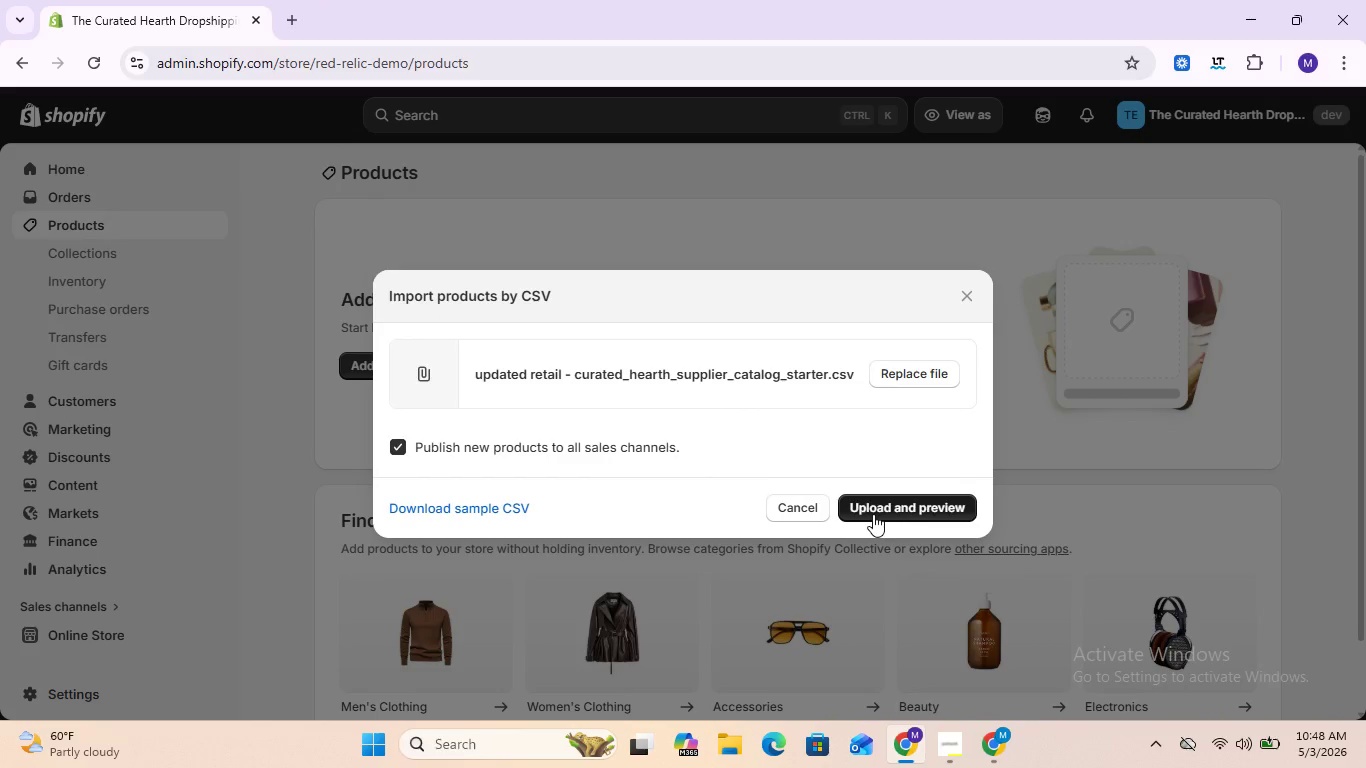 
double_click([891, 506])
 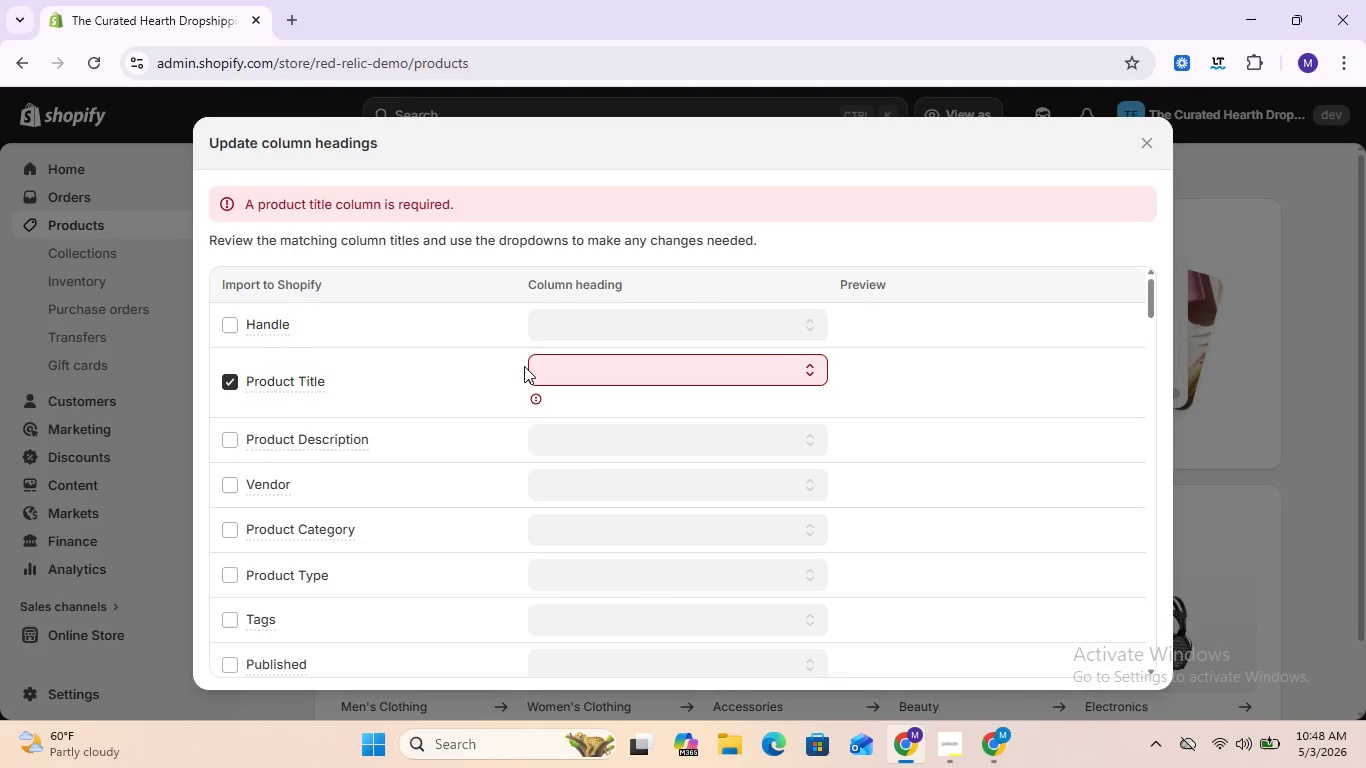 
wait(5.14)
 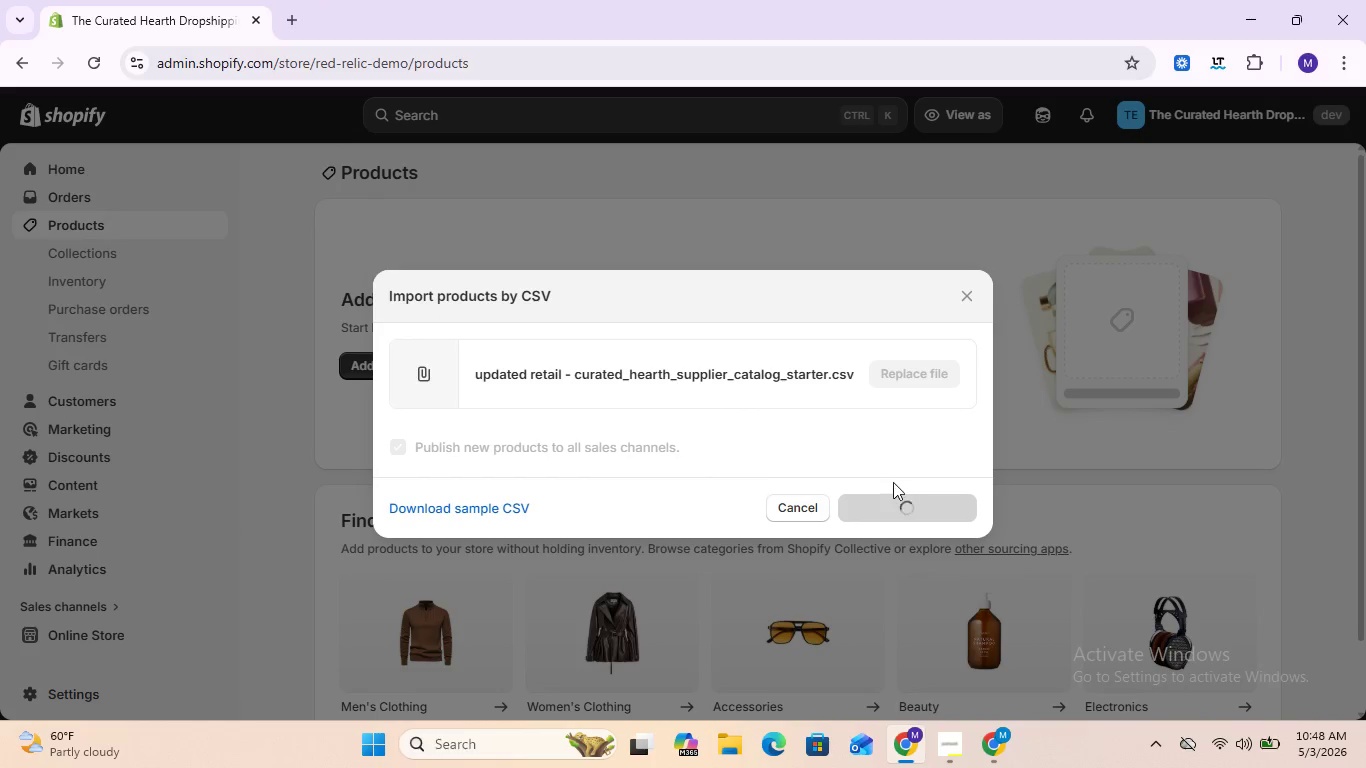 
left_click([767, 370])
 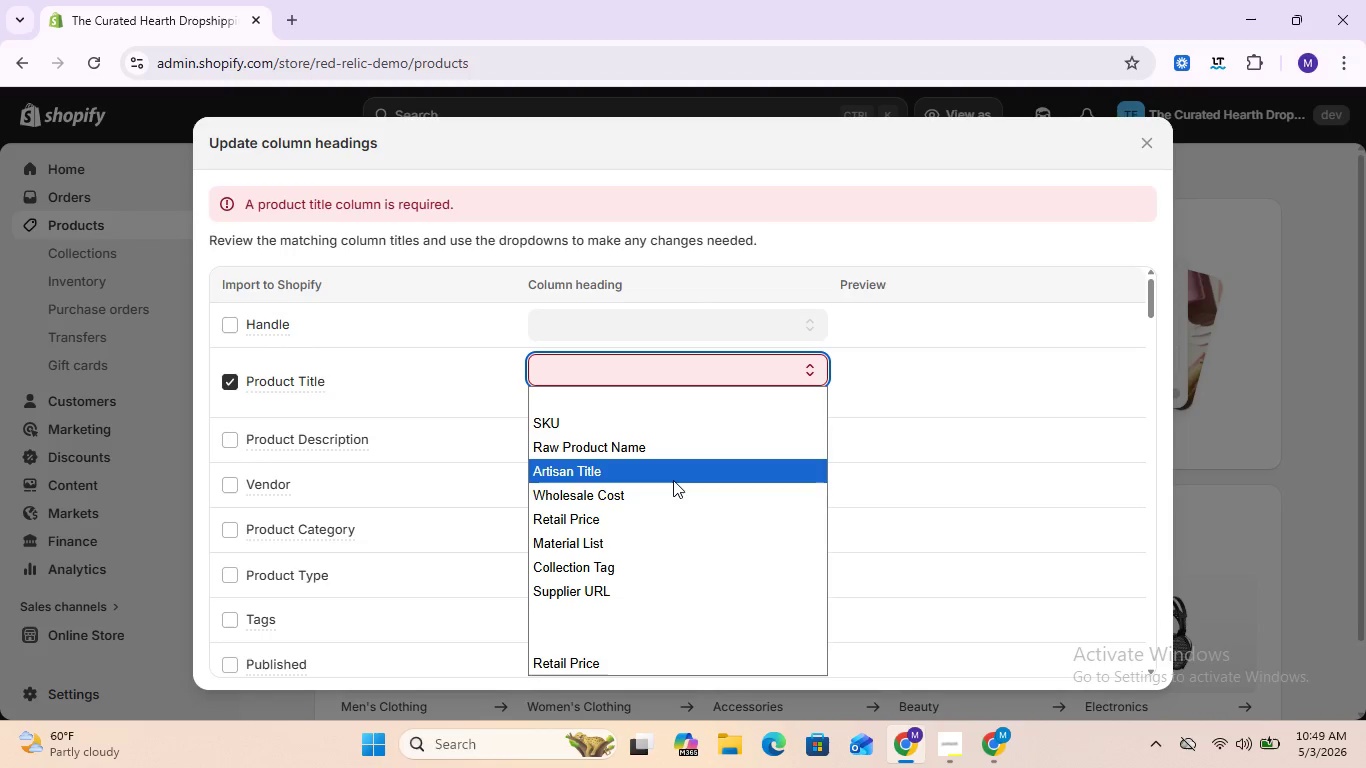 
left_click([673, 476])
 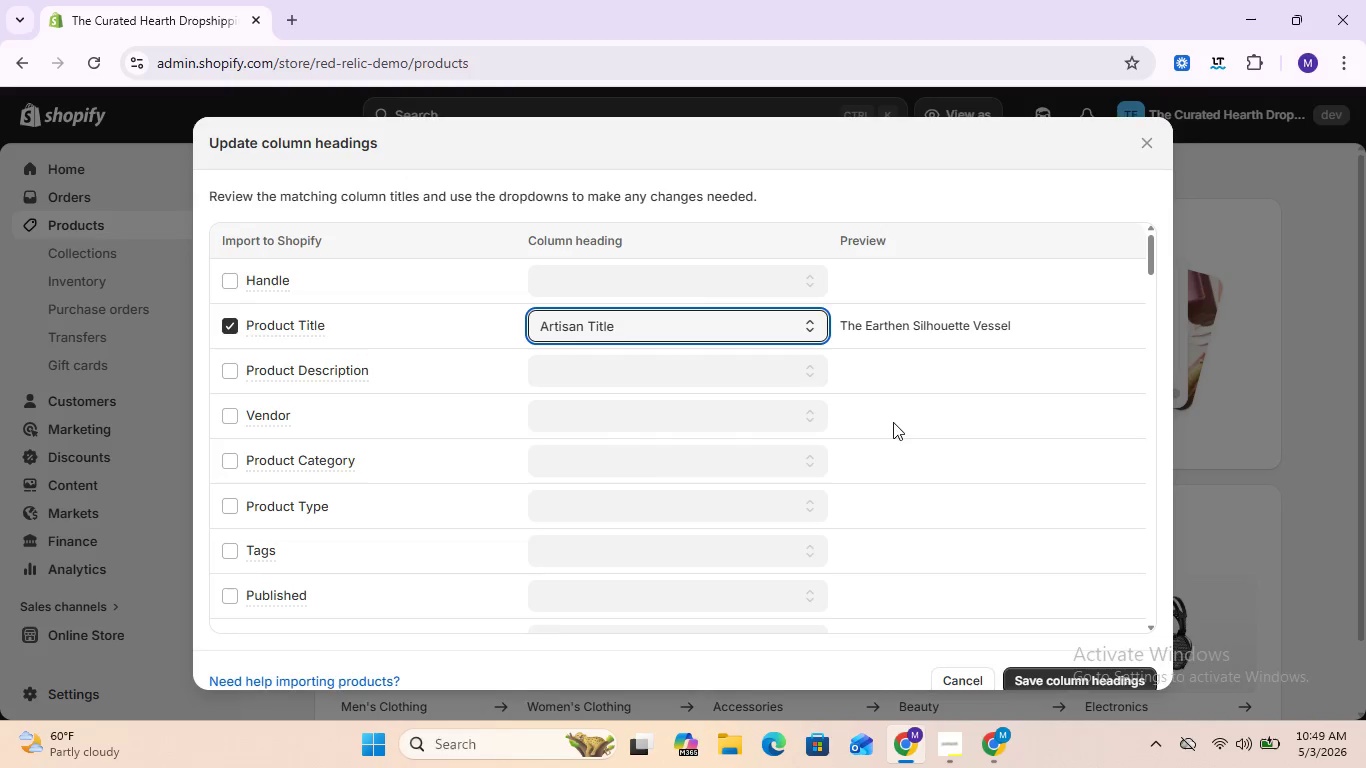 
scroll: coordinate [724, 549], scroll_direction: down, amount: 7.0
 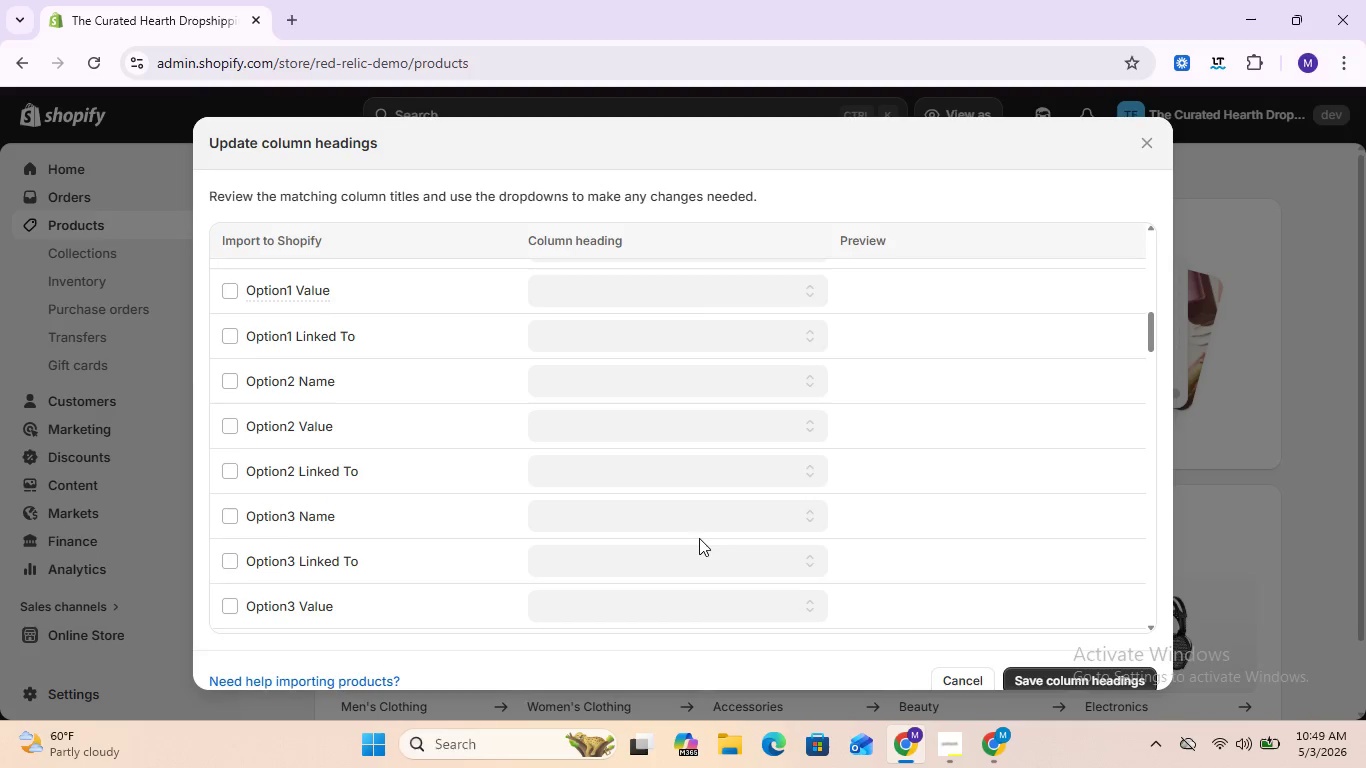 
scroll: coordinate [704, 533], scroll_direction: up, amount: 14.0
 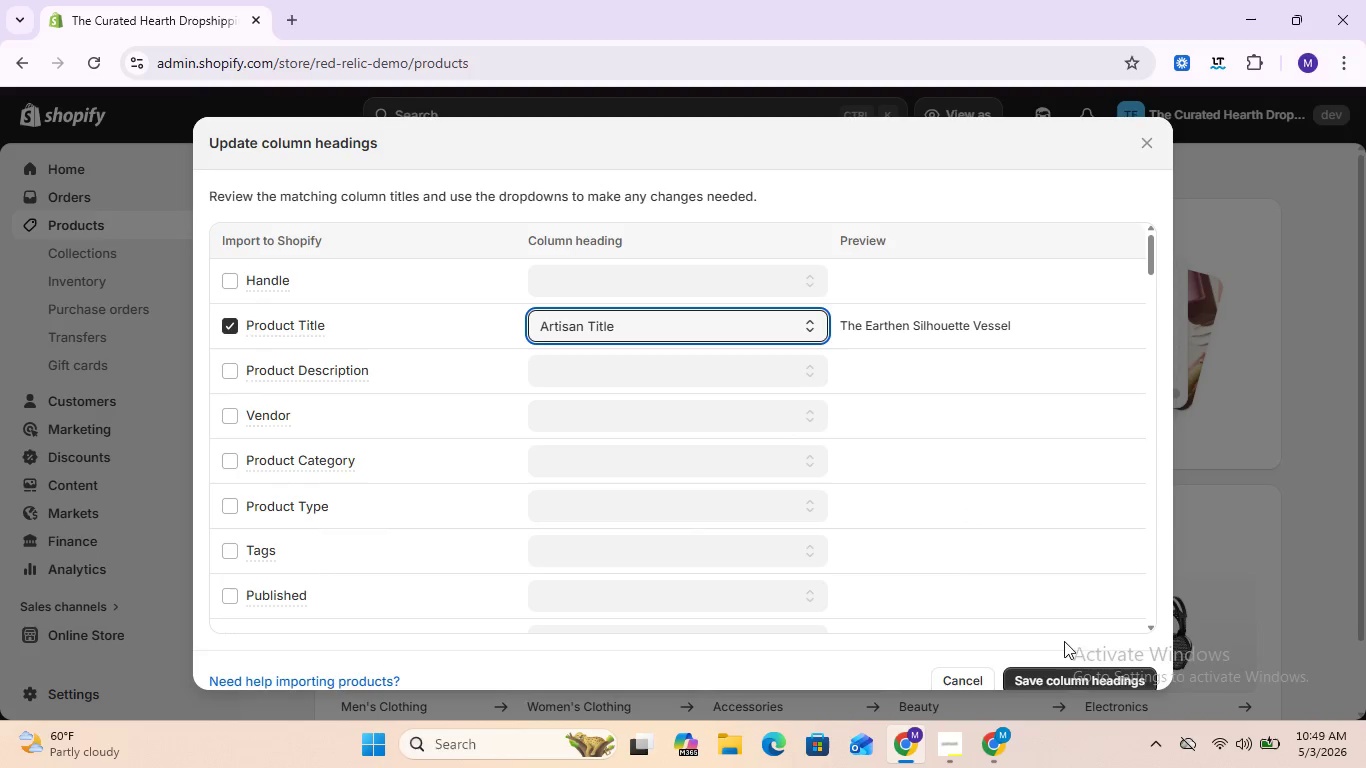 
left_click([1069, 682])
 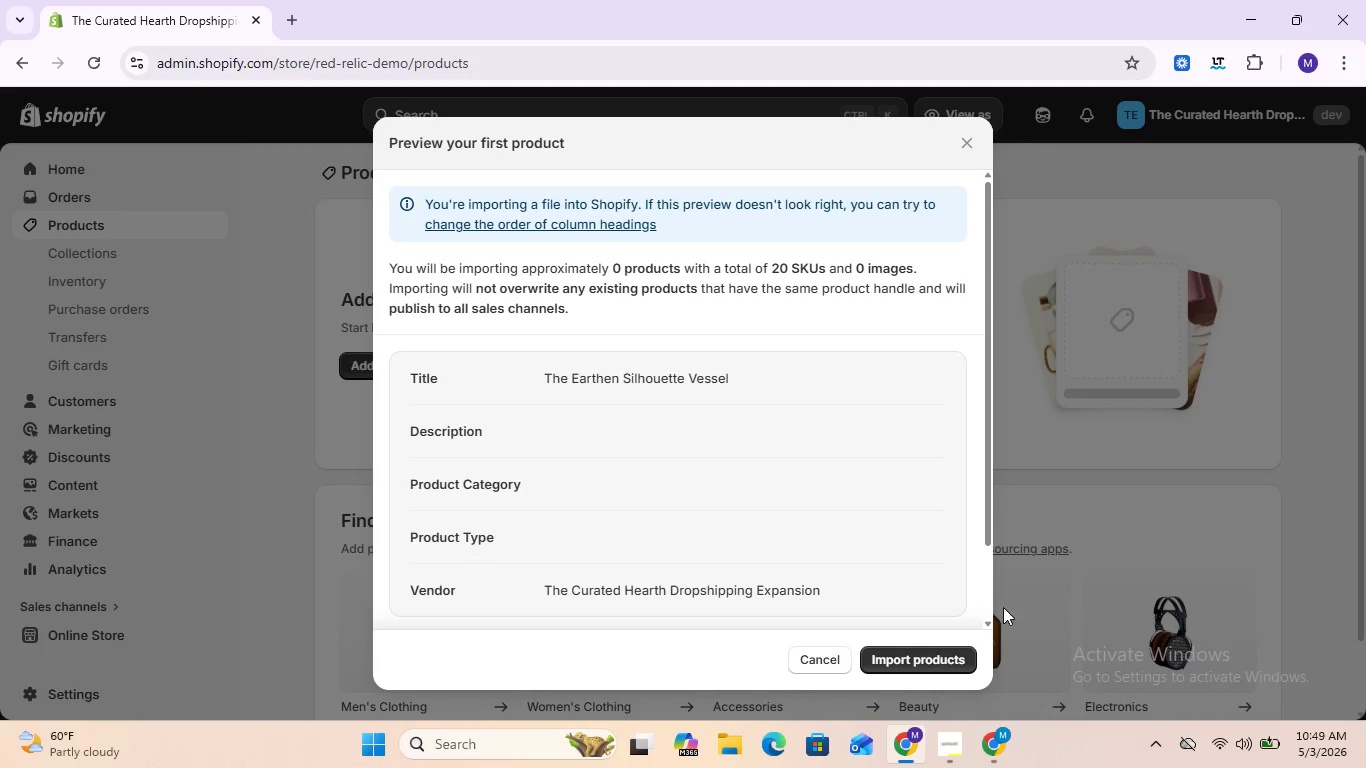 
scroll: coordinate [908, 645], scroll_direction: down, amount: 1.0
 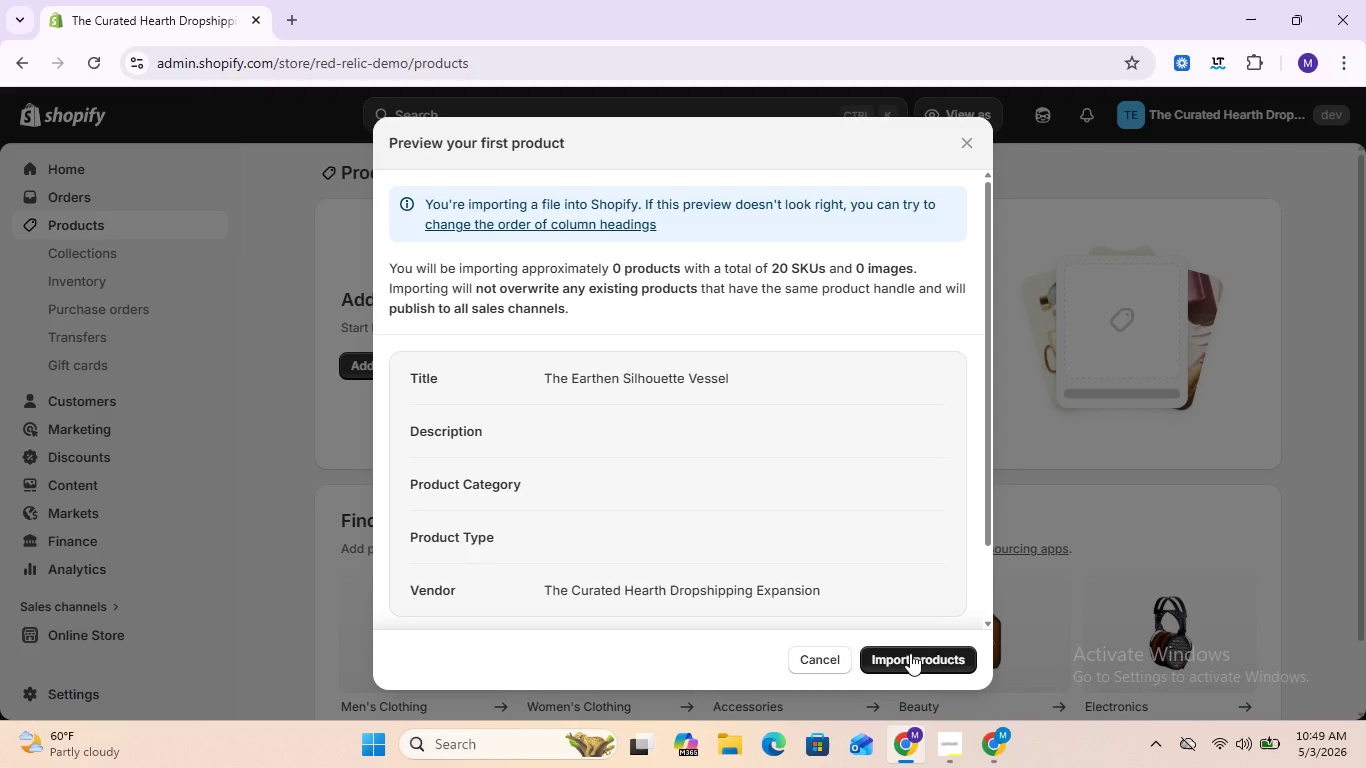 
left_click([910, 653])
 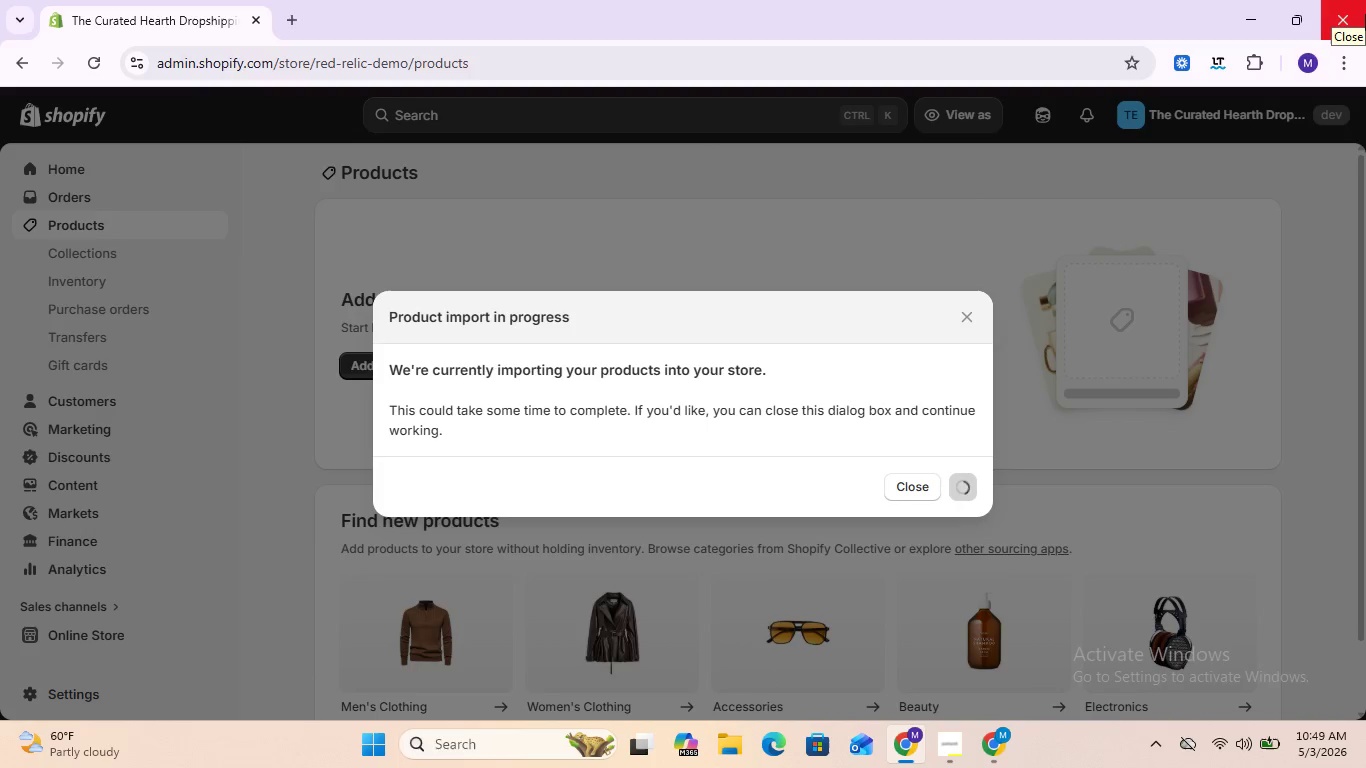 
wait(14.63)
 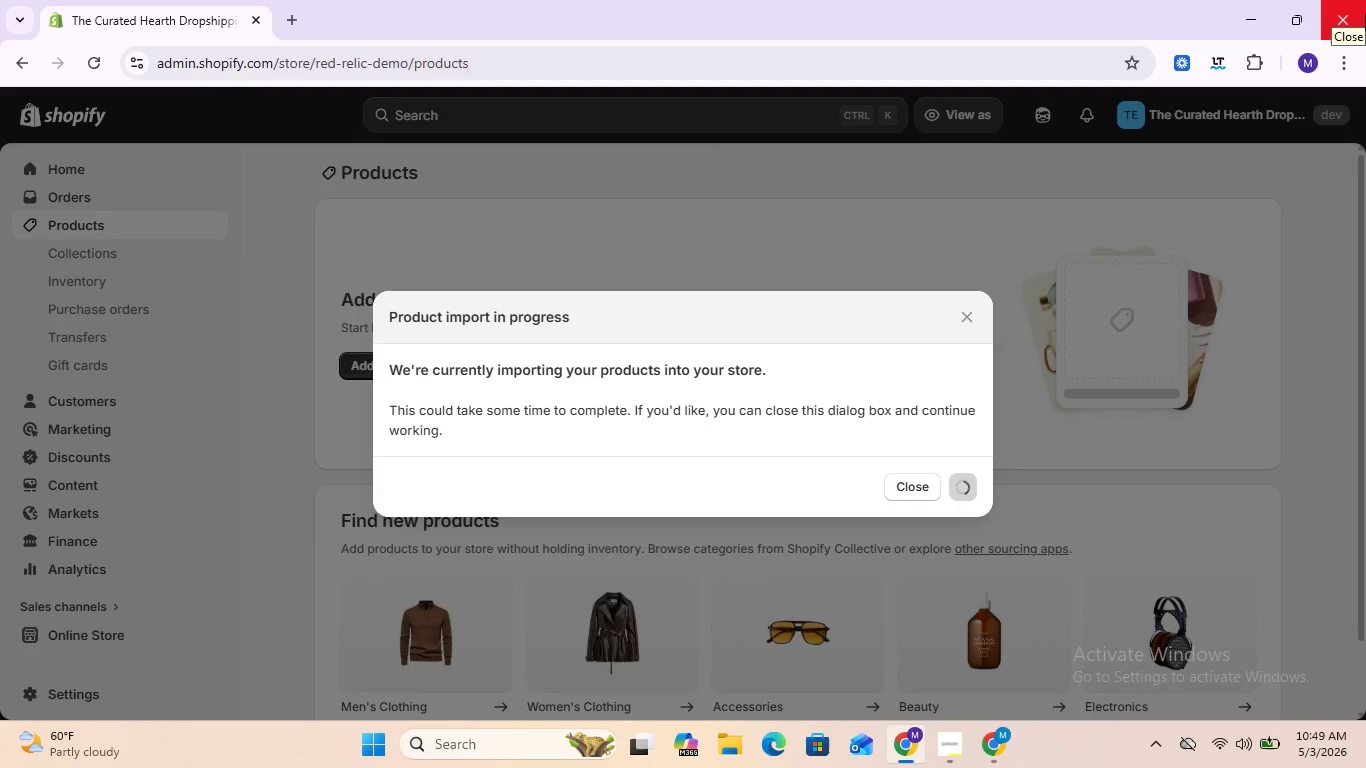 
mouse_move([1359, 528])
 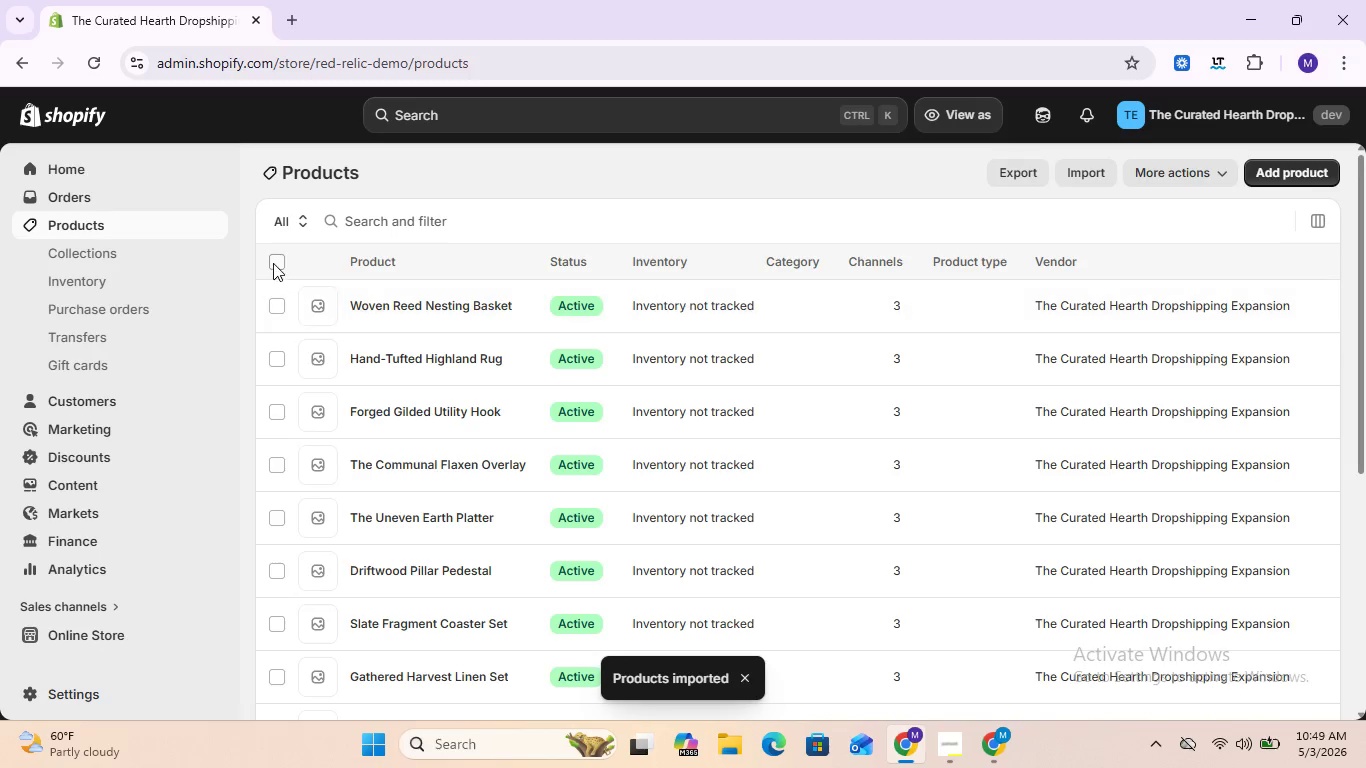 
left_click([272, 262])
 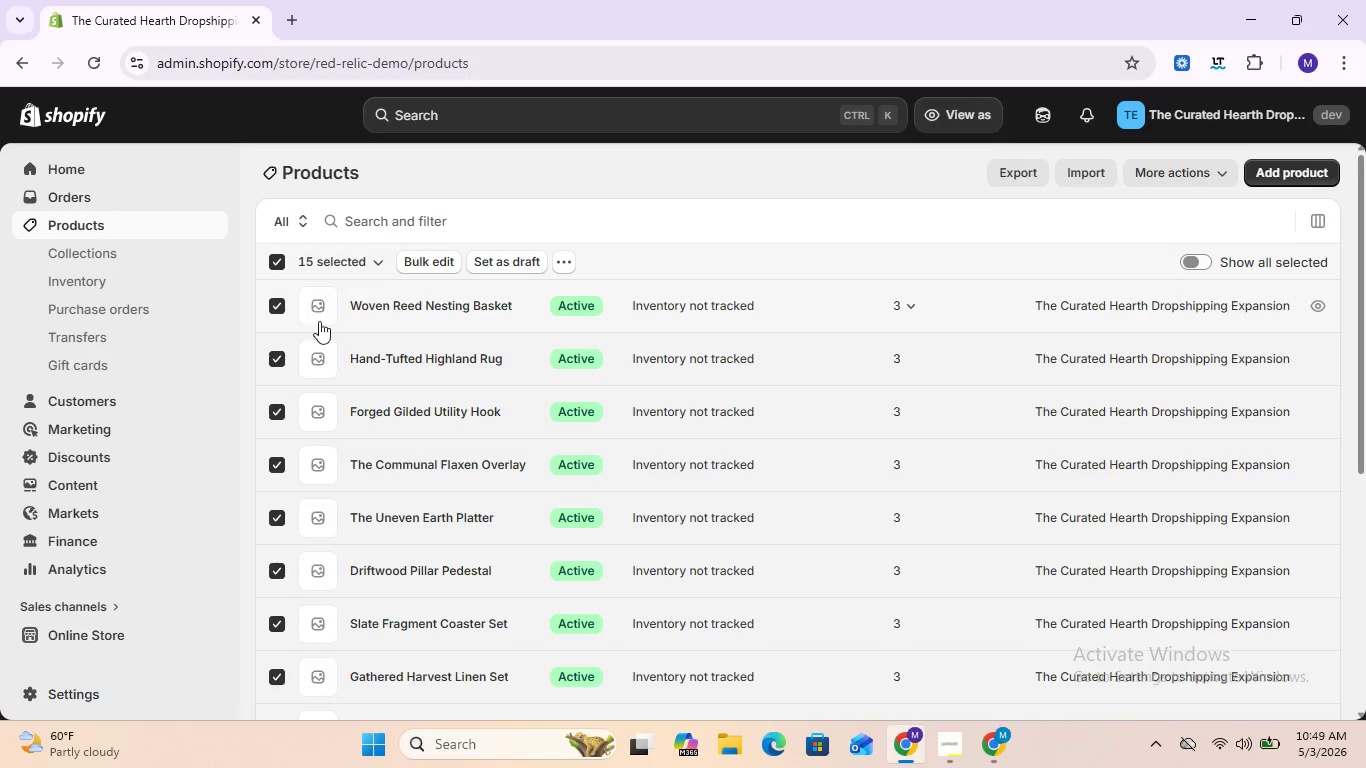 
scroll: coordinate [356, 391], scroll_direction: down, amount: 3.0
 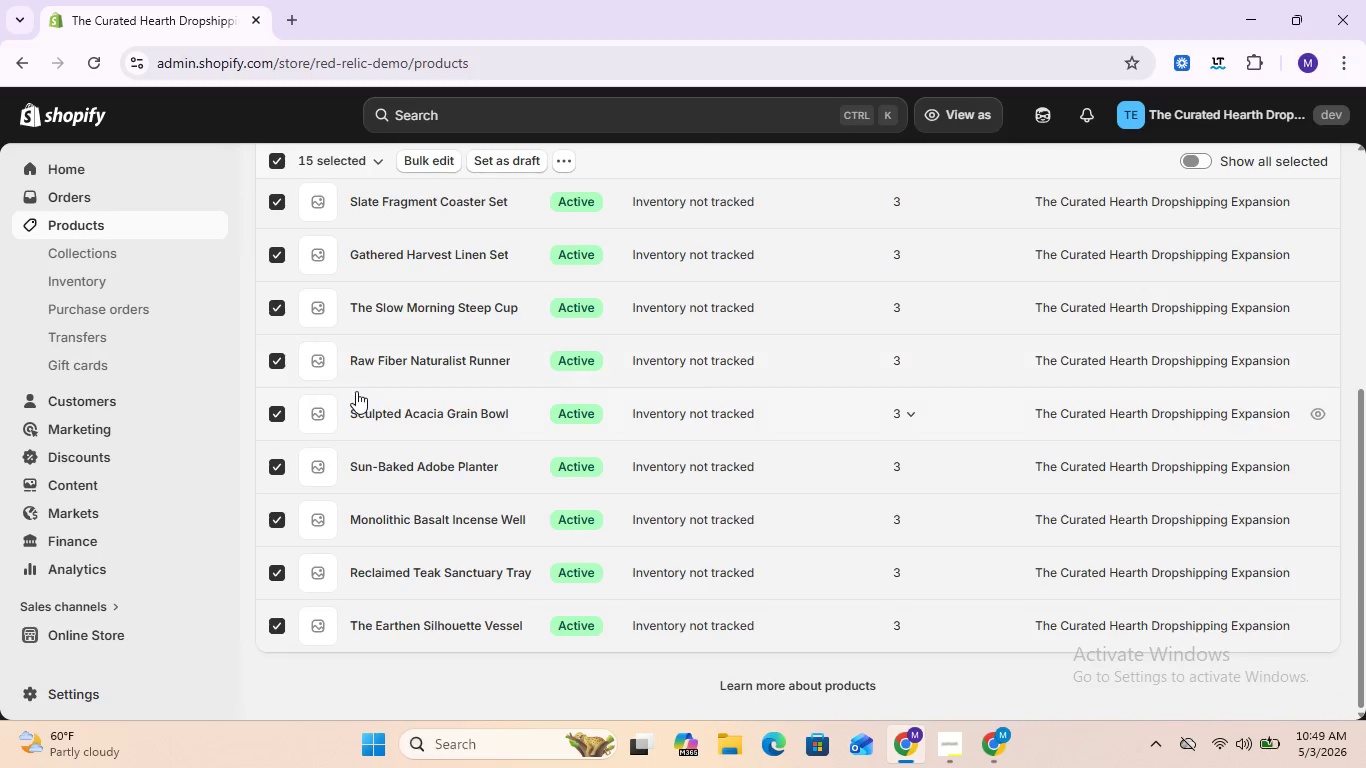 
scroll: coordinate [356, 391], scroll_direction: up, amount: 2.0
 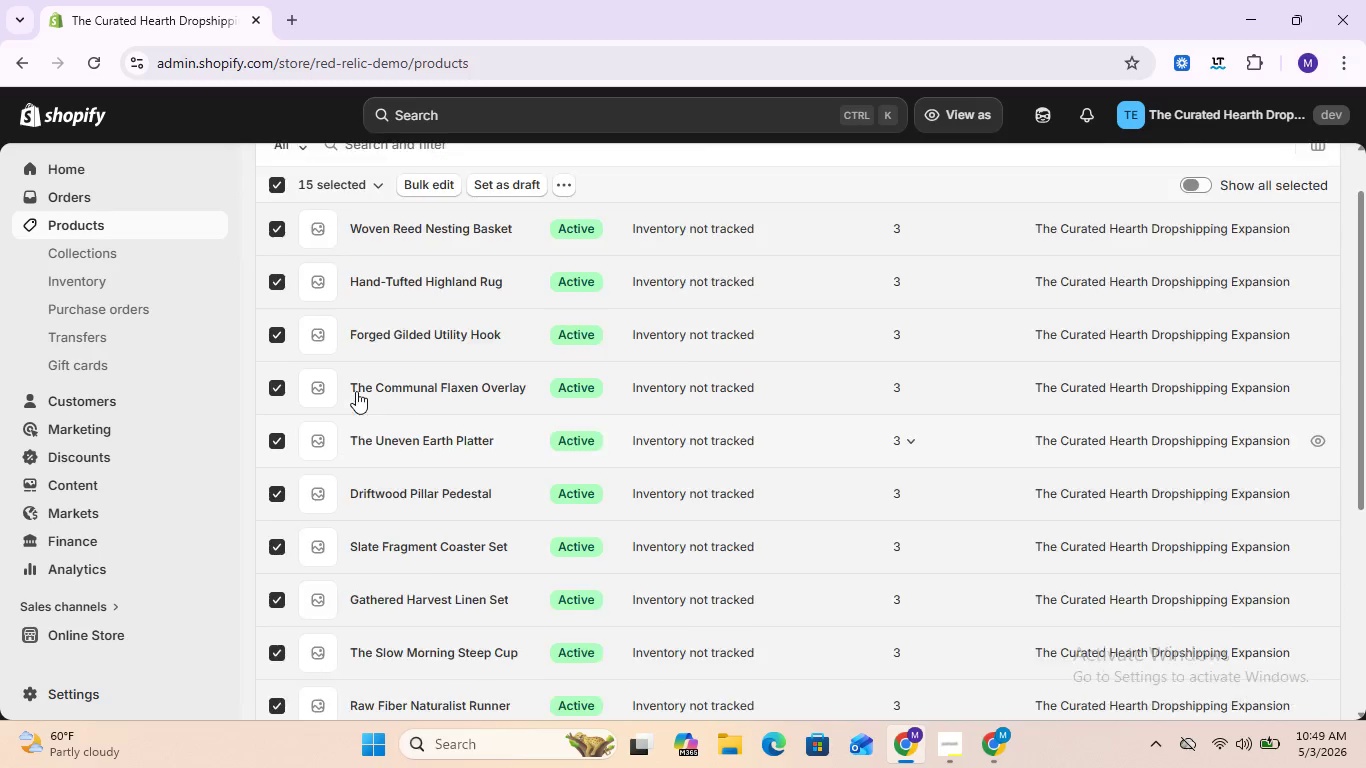 
left_click([356, 391])
 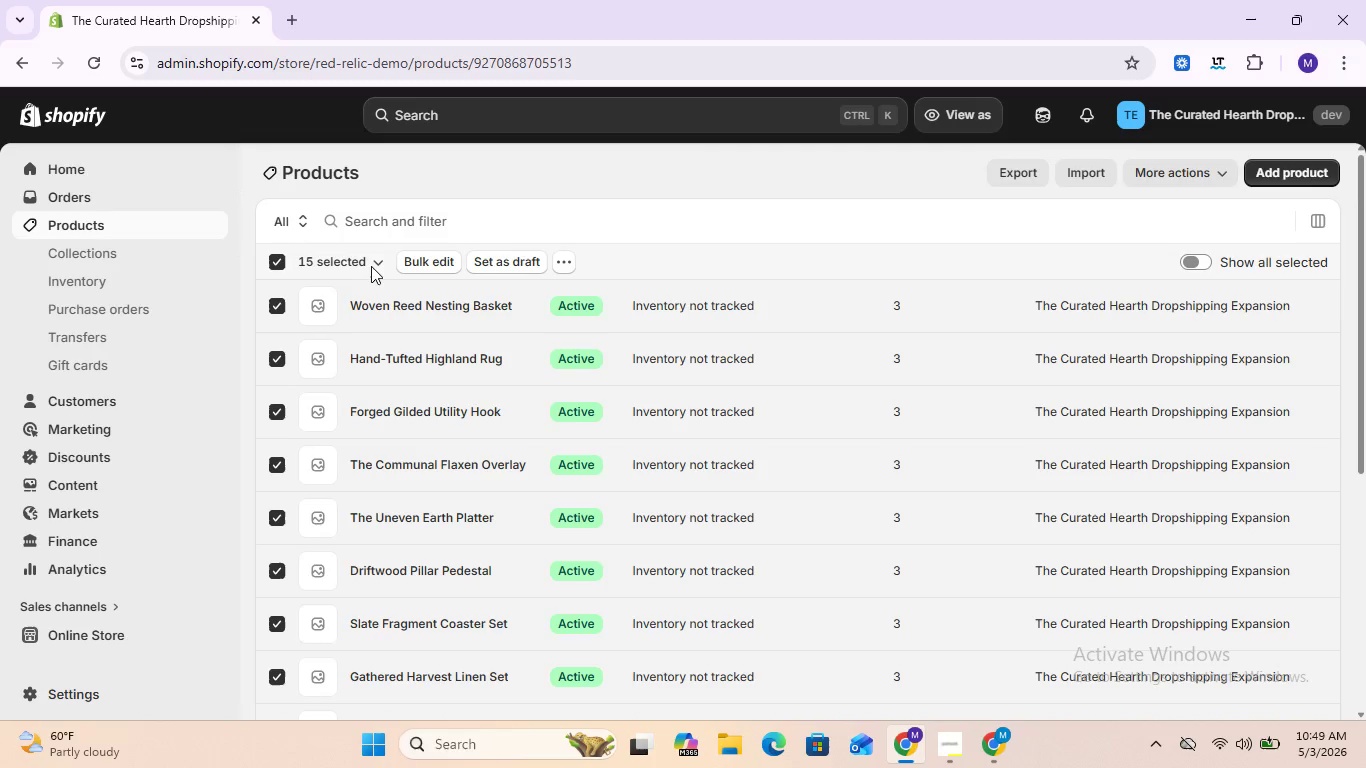 
scroll: coordinate [596, 534], scroll_direction: down, amount: 11.0
 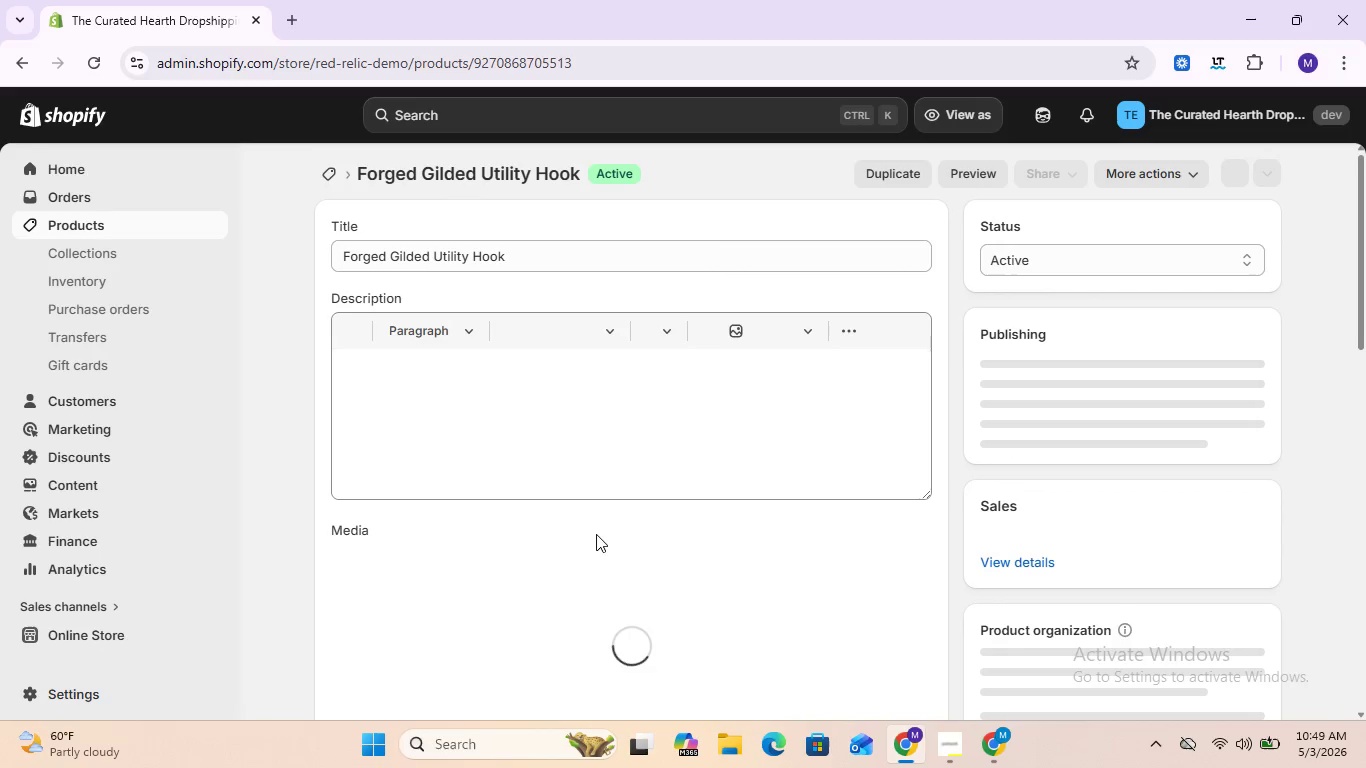 
scroll: coordinate [434, 407], scroll_direction: up, amount: 6.0
 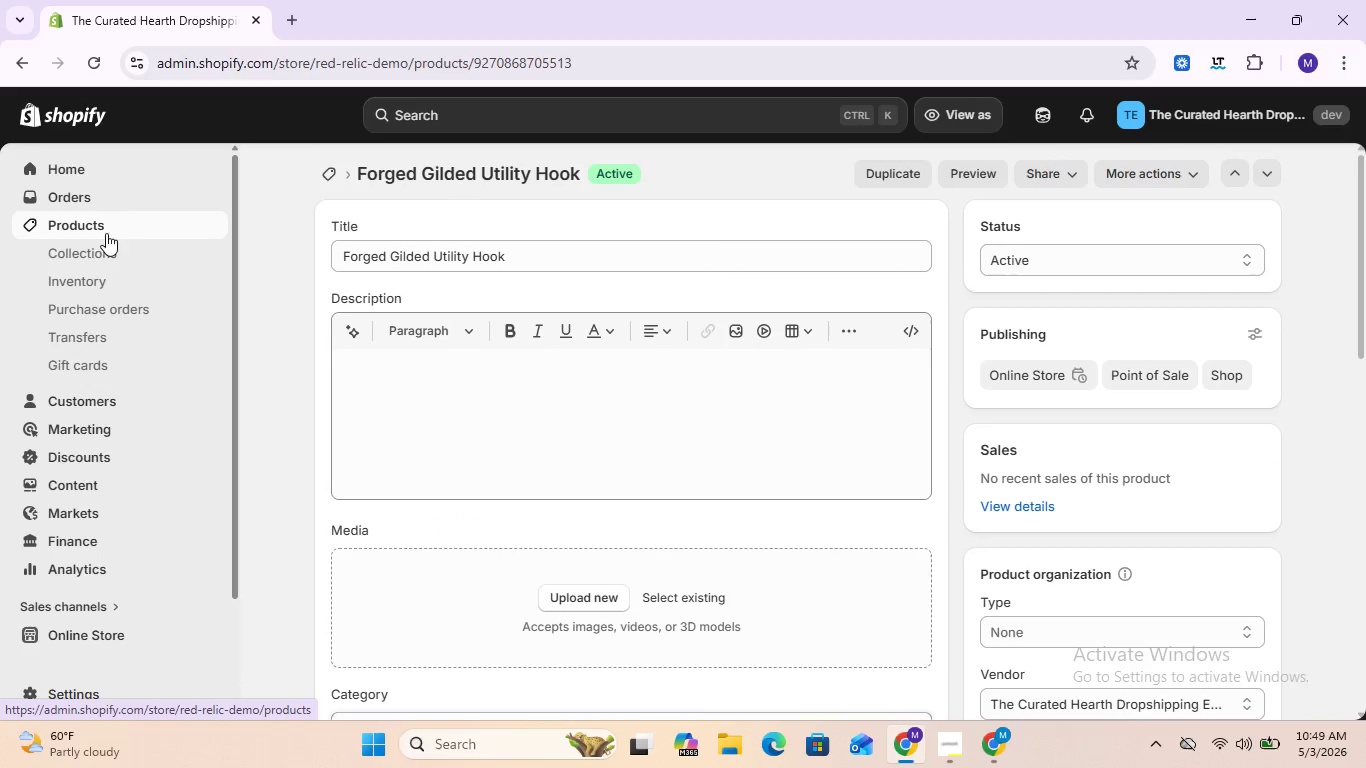 
left_click([111, 227])
 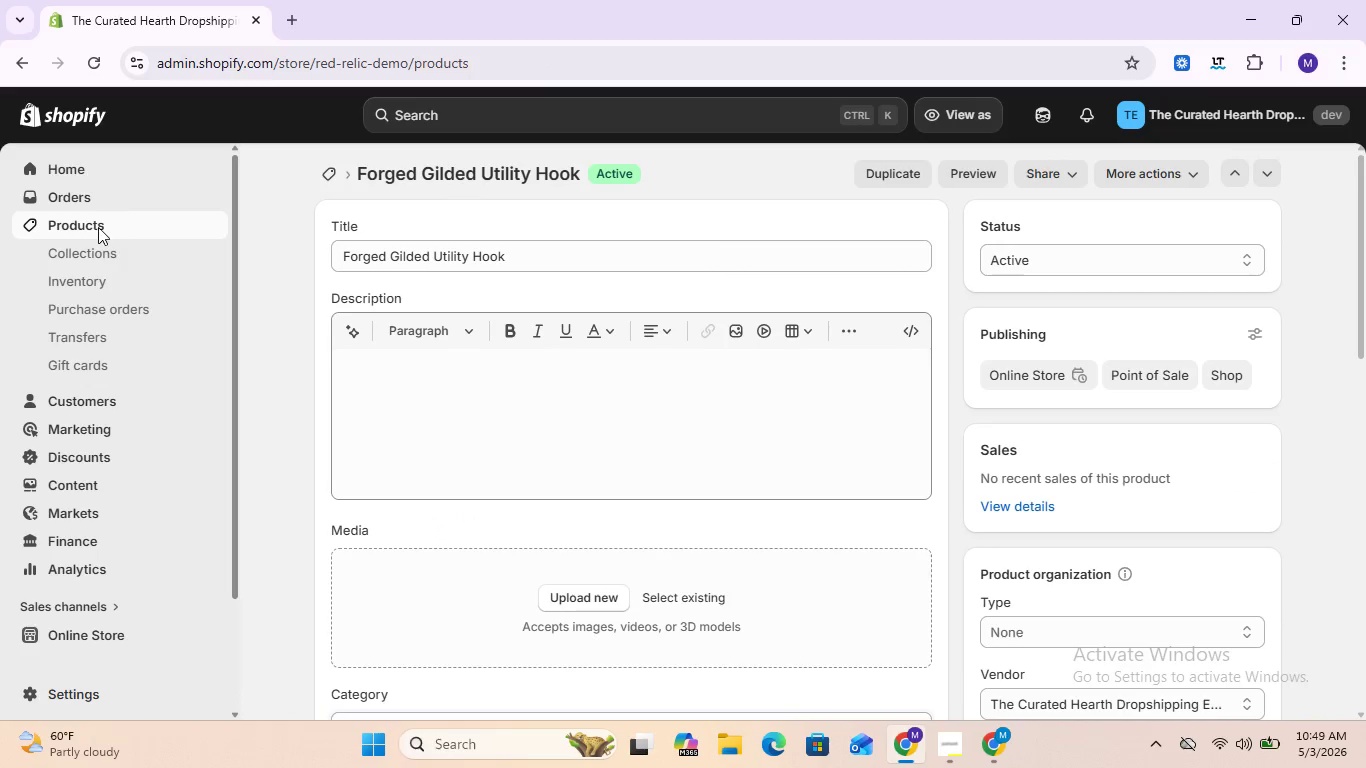 
left_click([91, 227])
 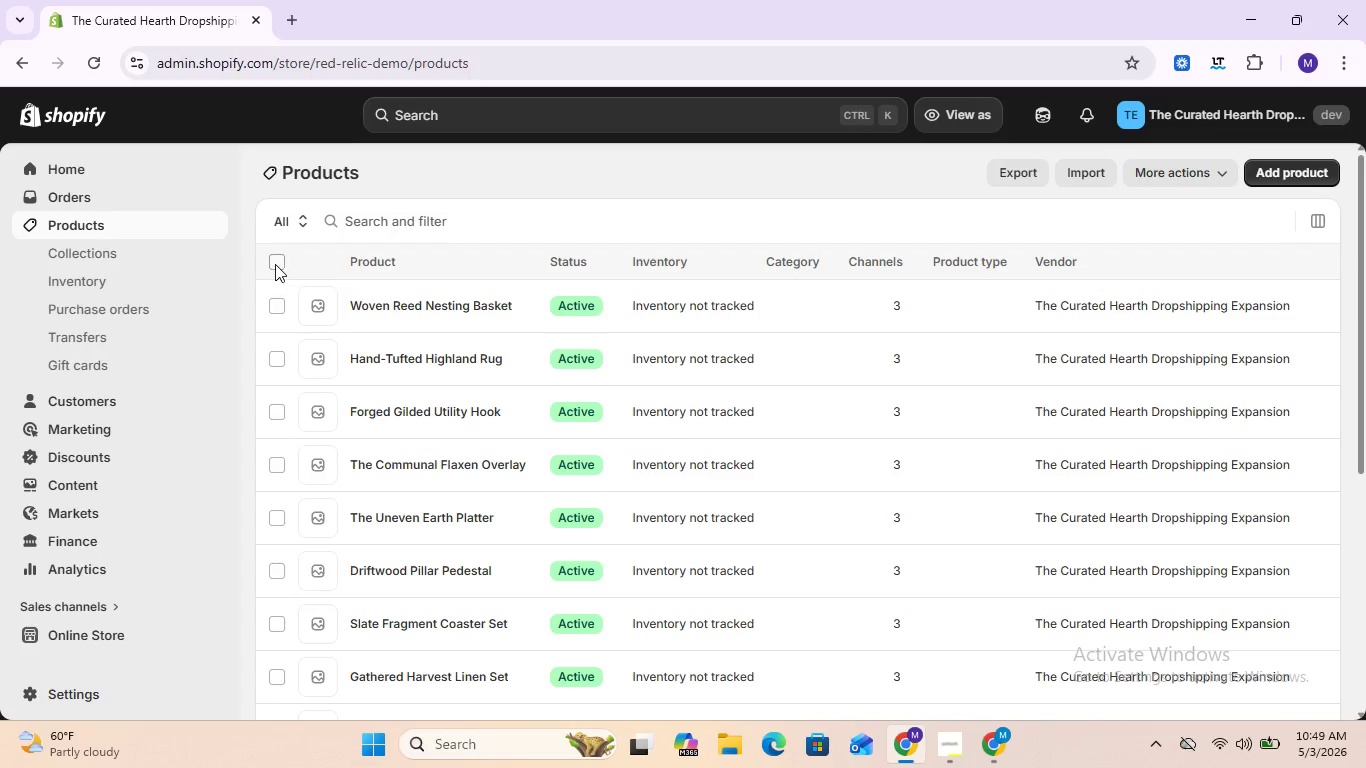 
left_click([274, 264])
 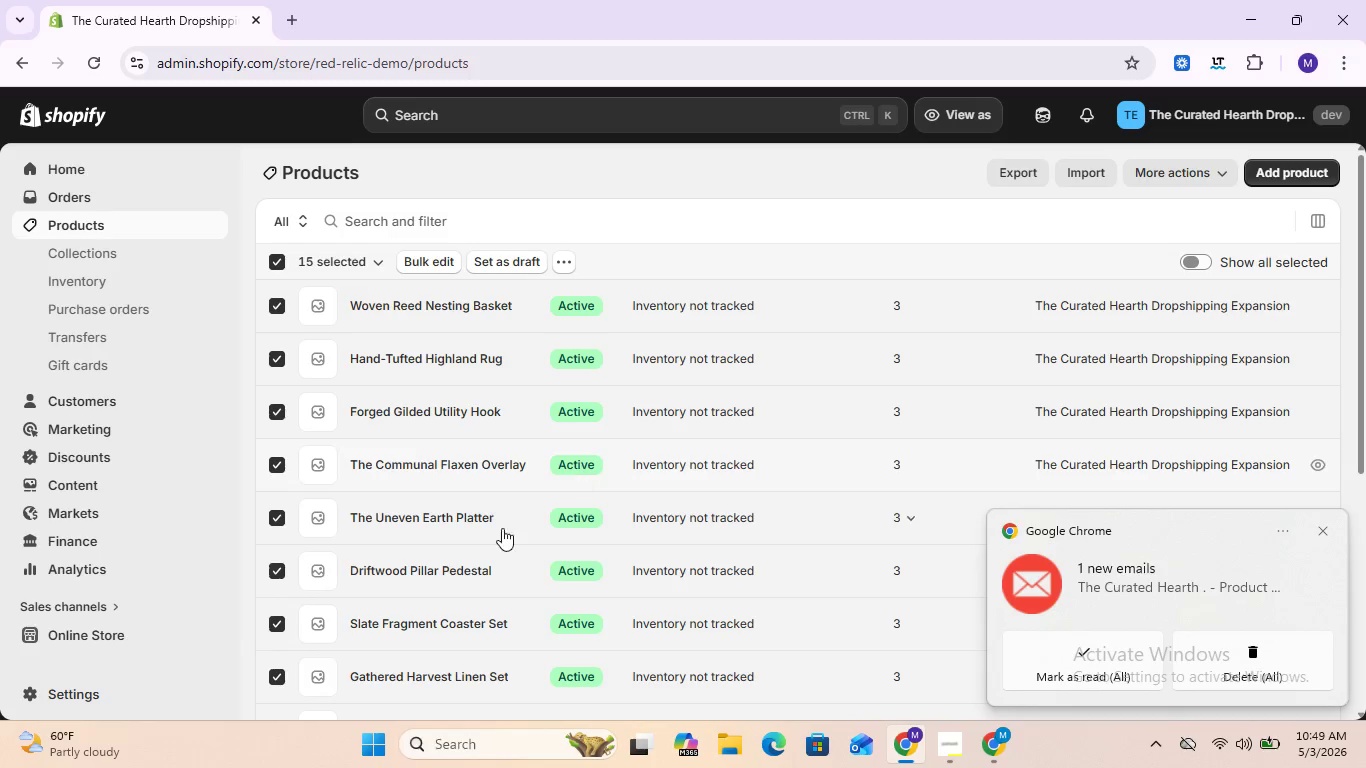 
scroll: coordinate [426, 603], scroll_direction: down, amount: 5.0
 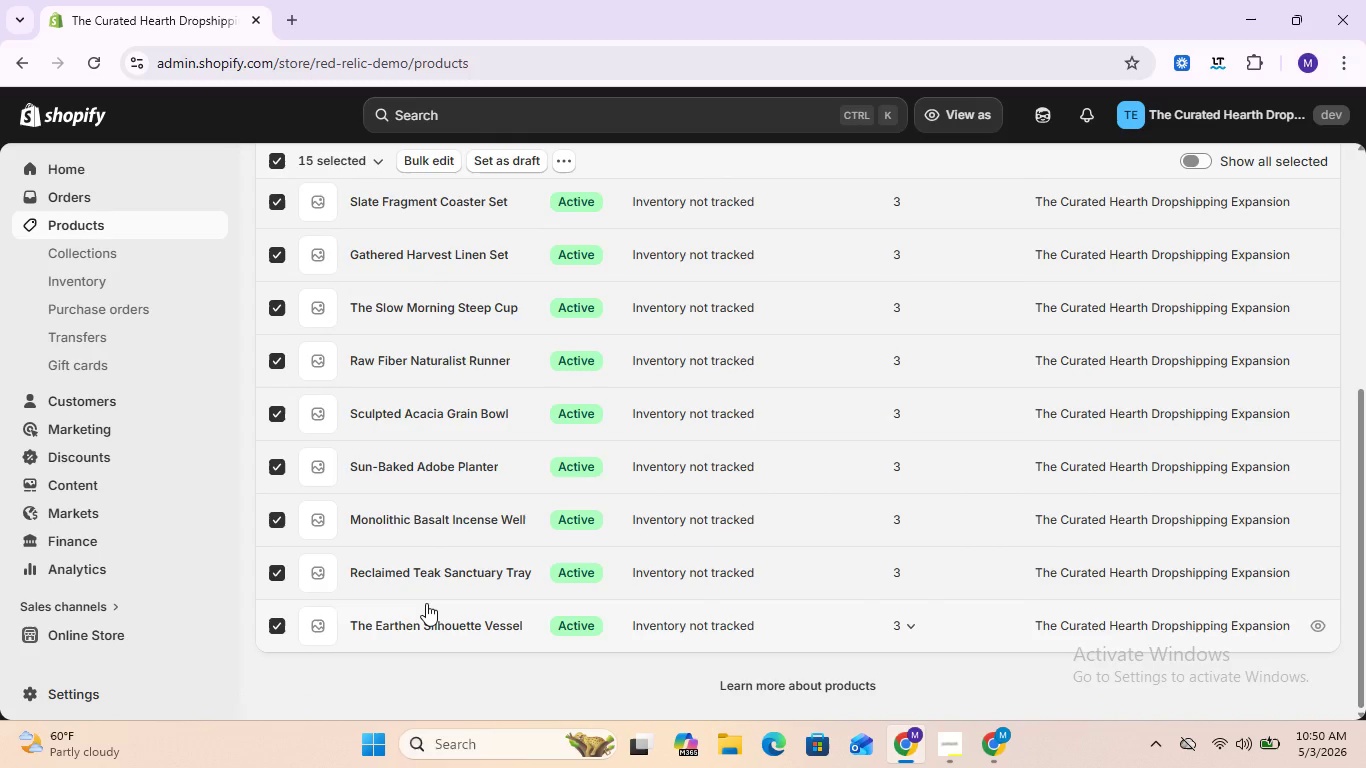 
scroll: coordinate [426, 603], scroll_direction: up, amount: 5.0
 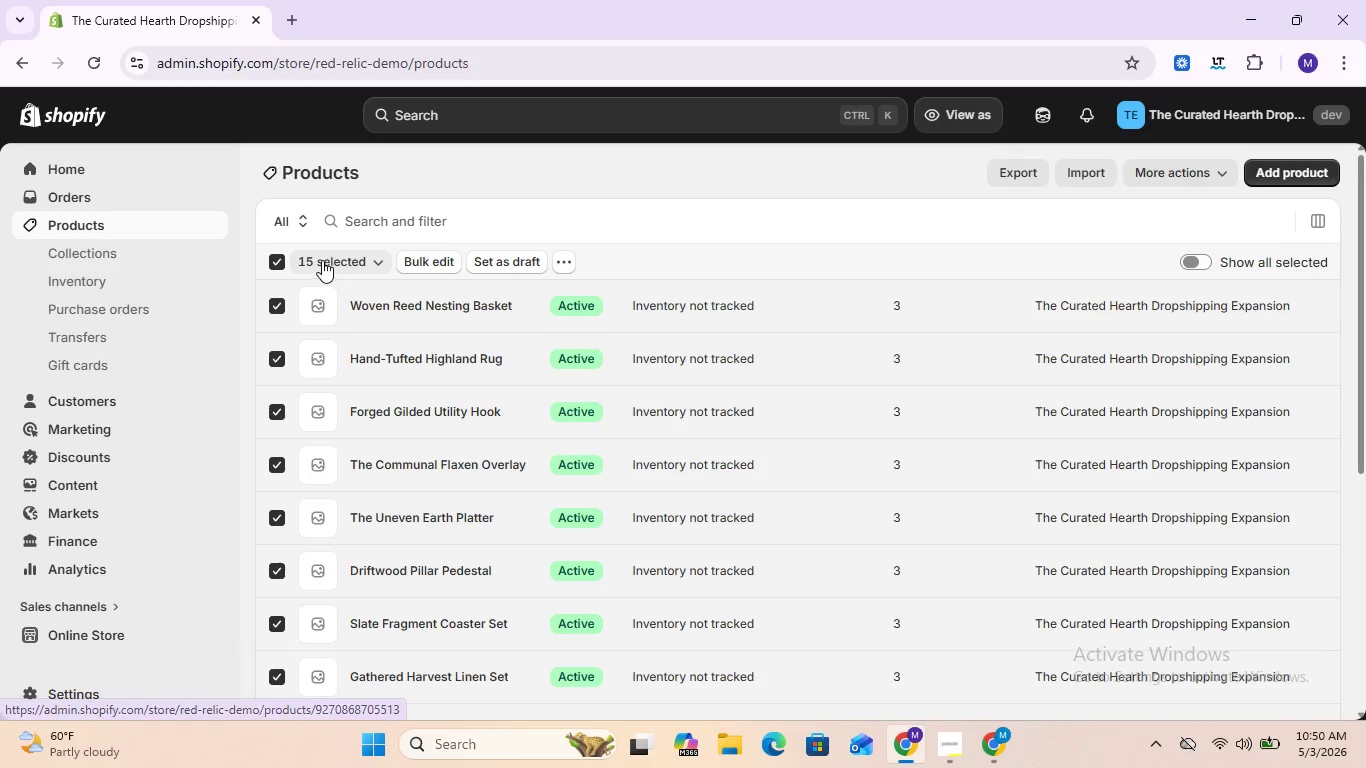 
left_click([367, 254])
 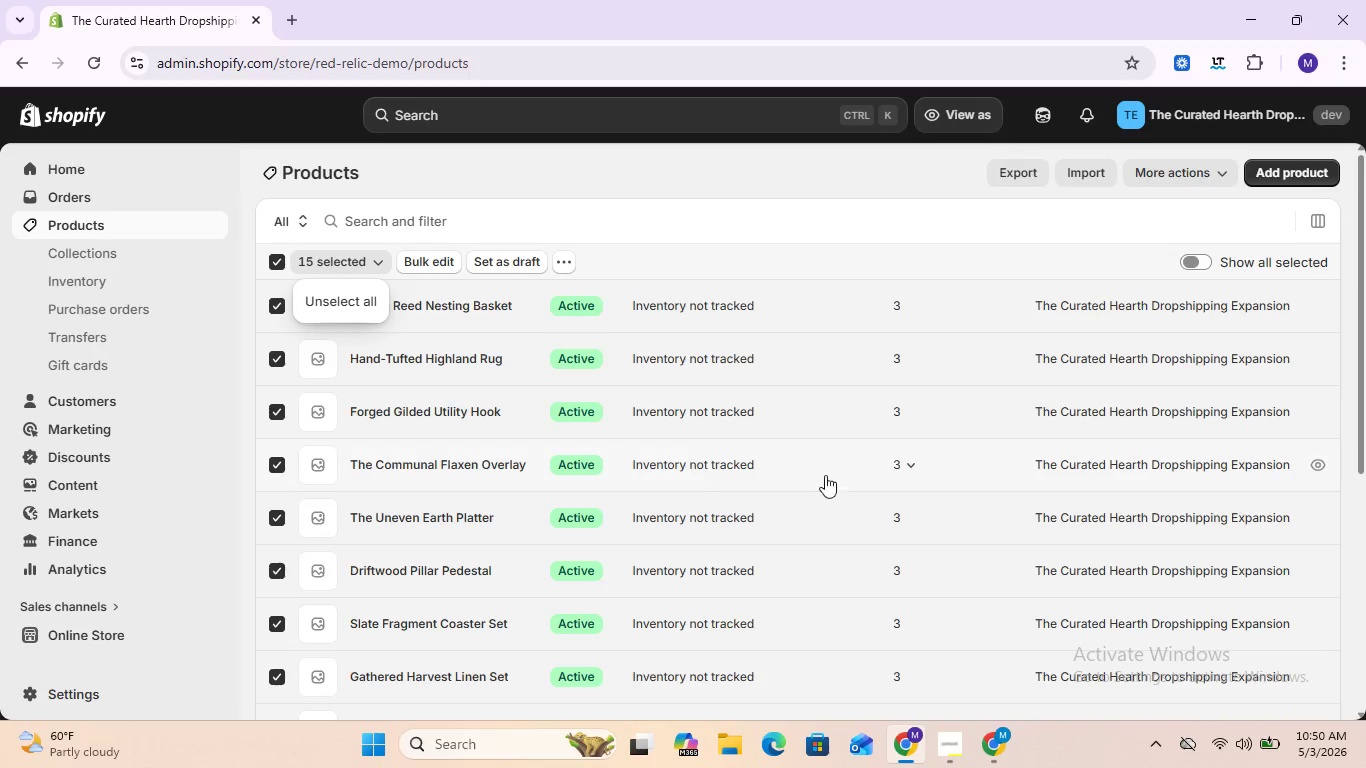 
scroll: coordinate [691, 510], scroll_direction: down, amount: 8.0
 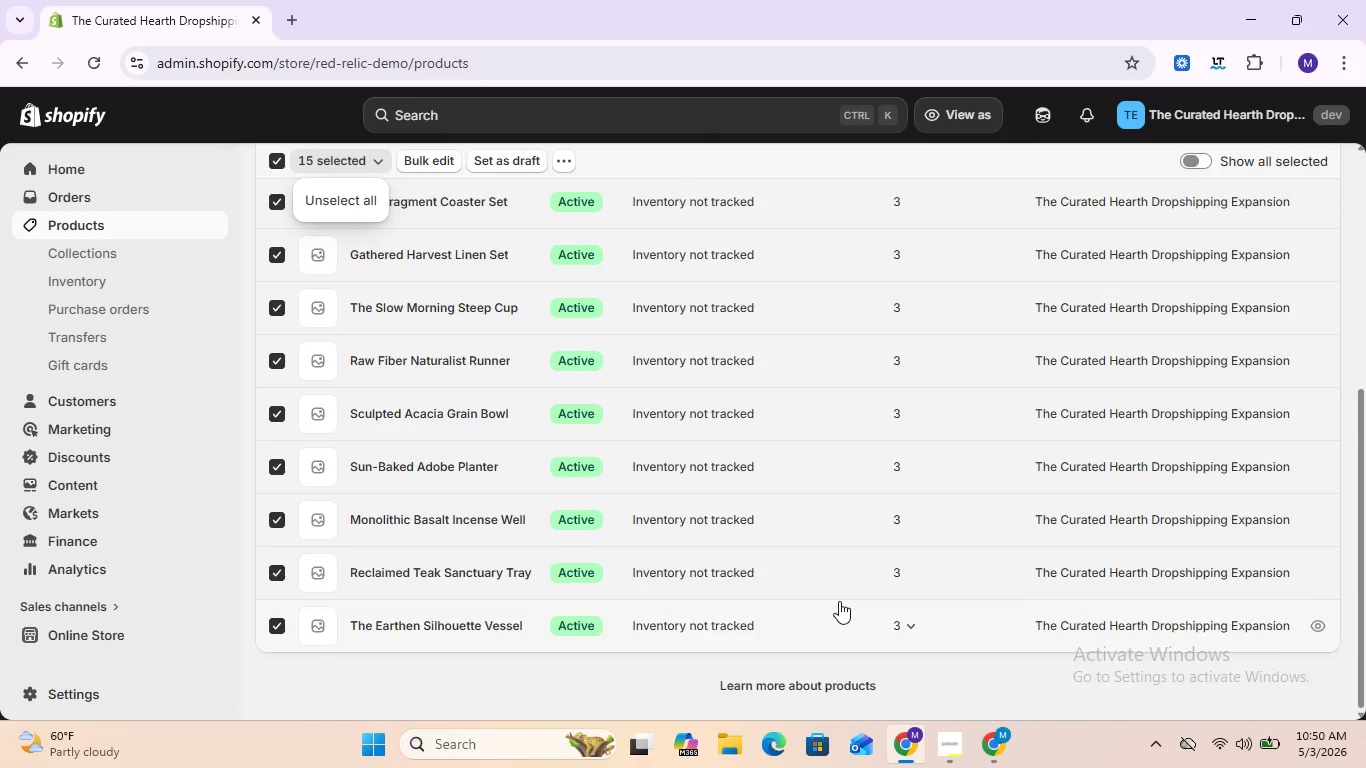 
scroll: coordinate [839, 601], scroll_direction: up, amount: 8.0
 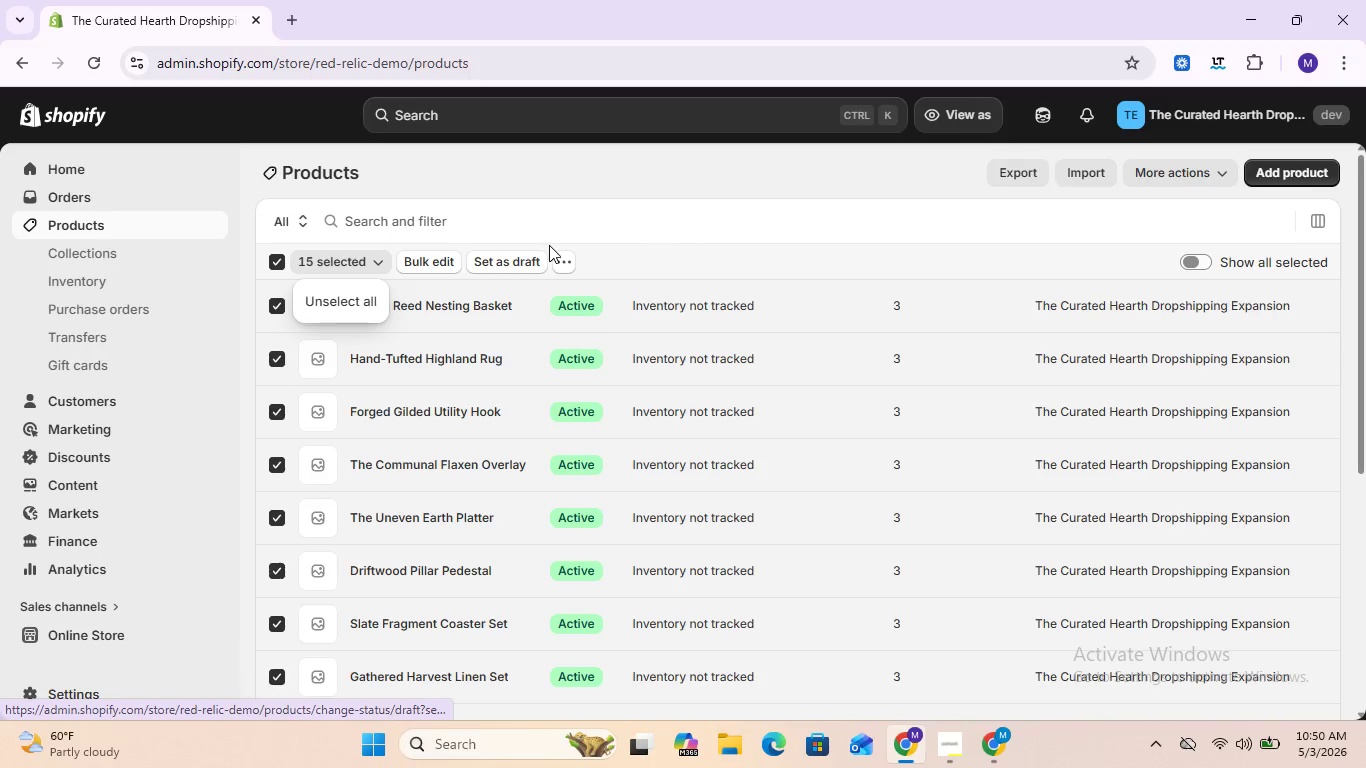 
left_click([560, 265])
 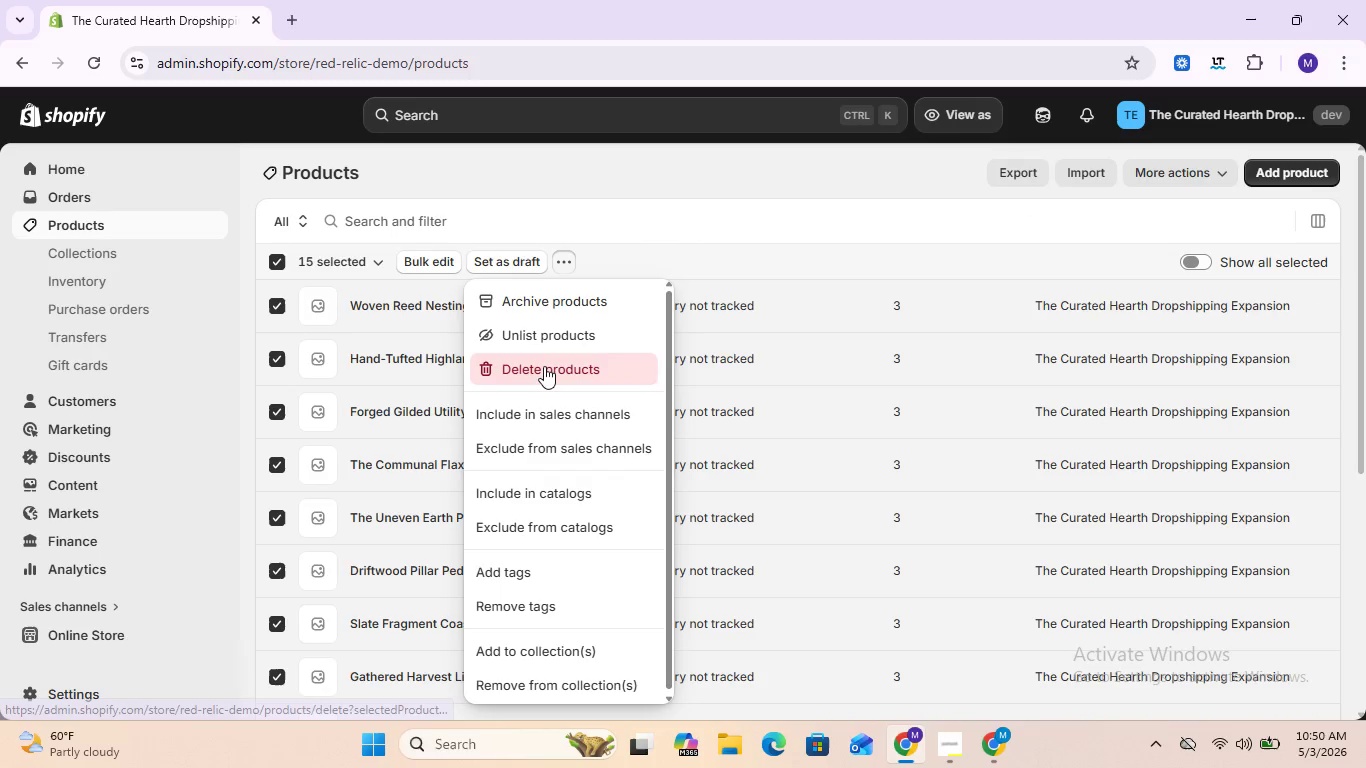 
left_click([544, 366])
 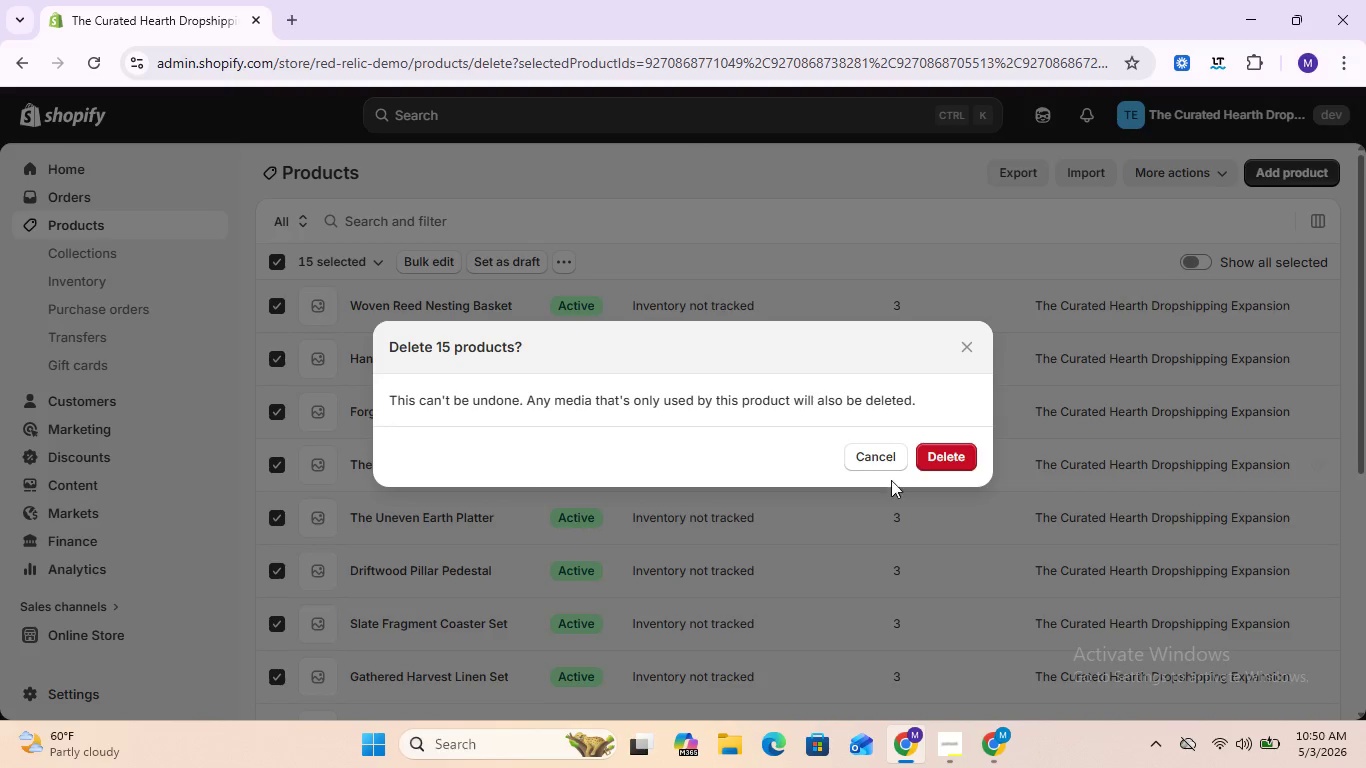 
left_click([926, 449])
 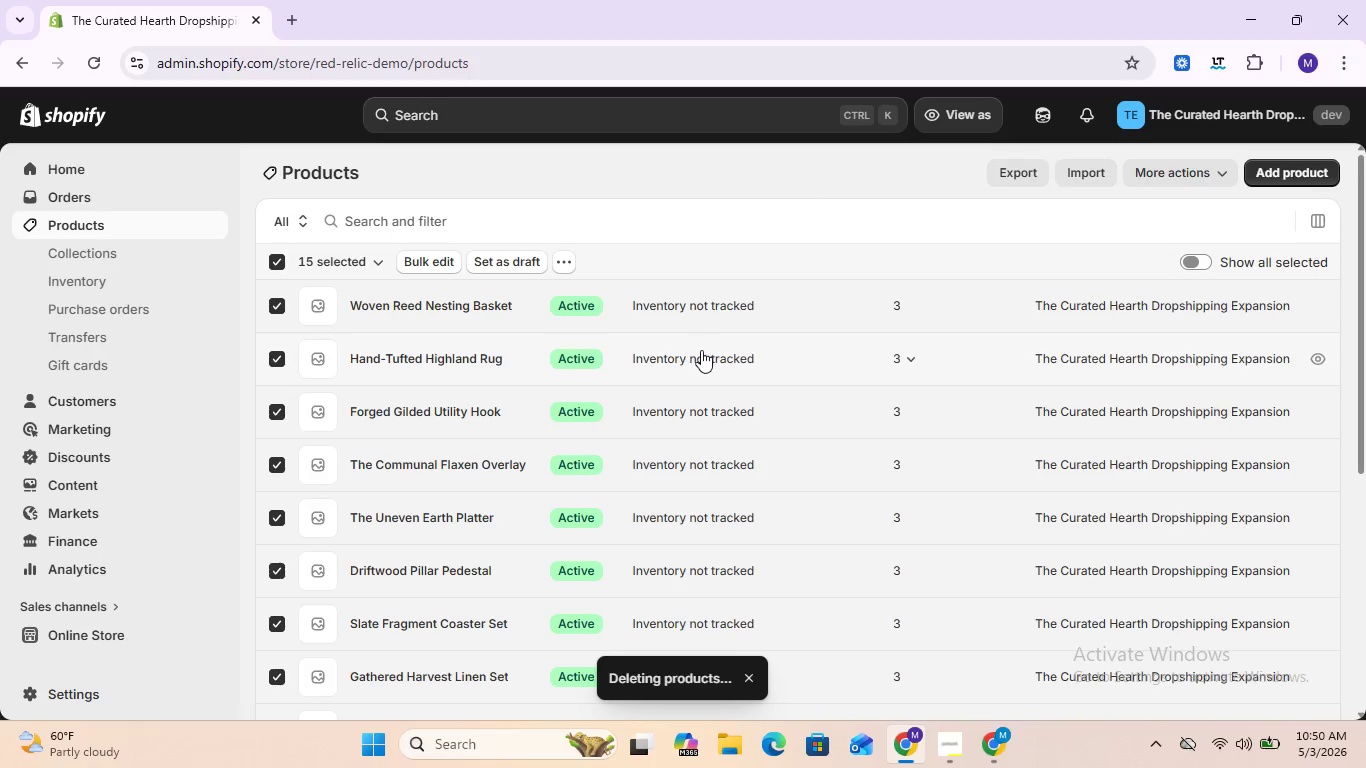 
wait(7.61)
 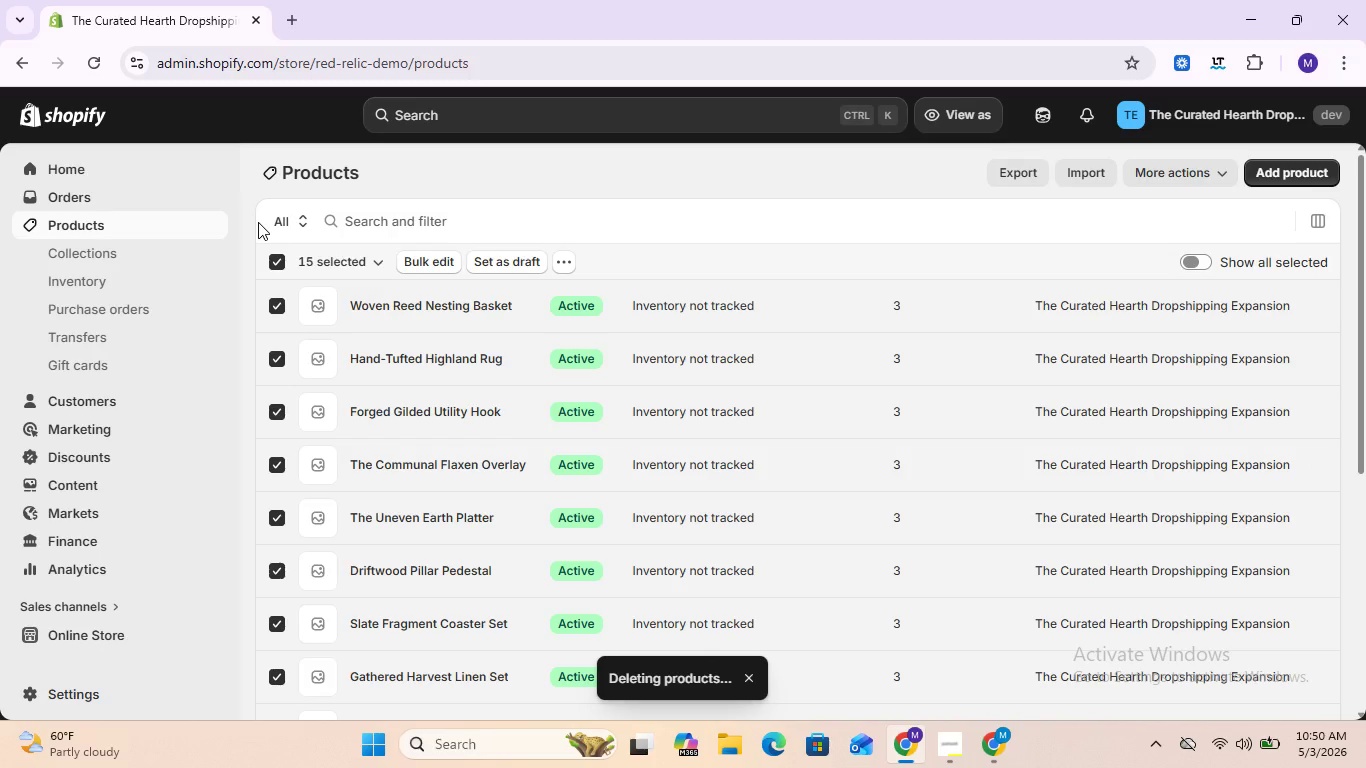 
left_click([62, 222])
 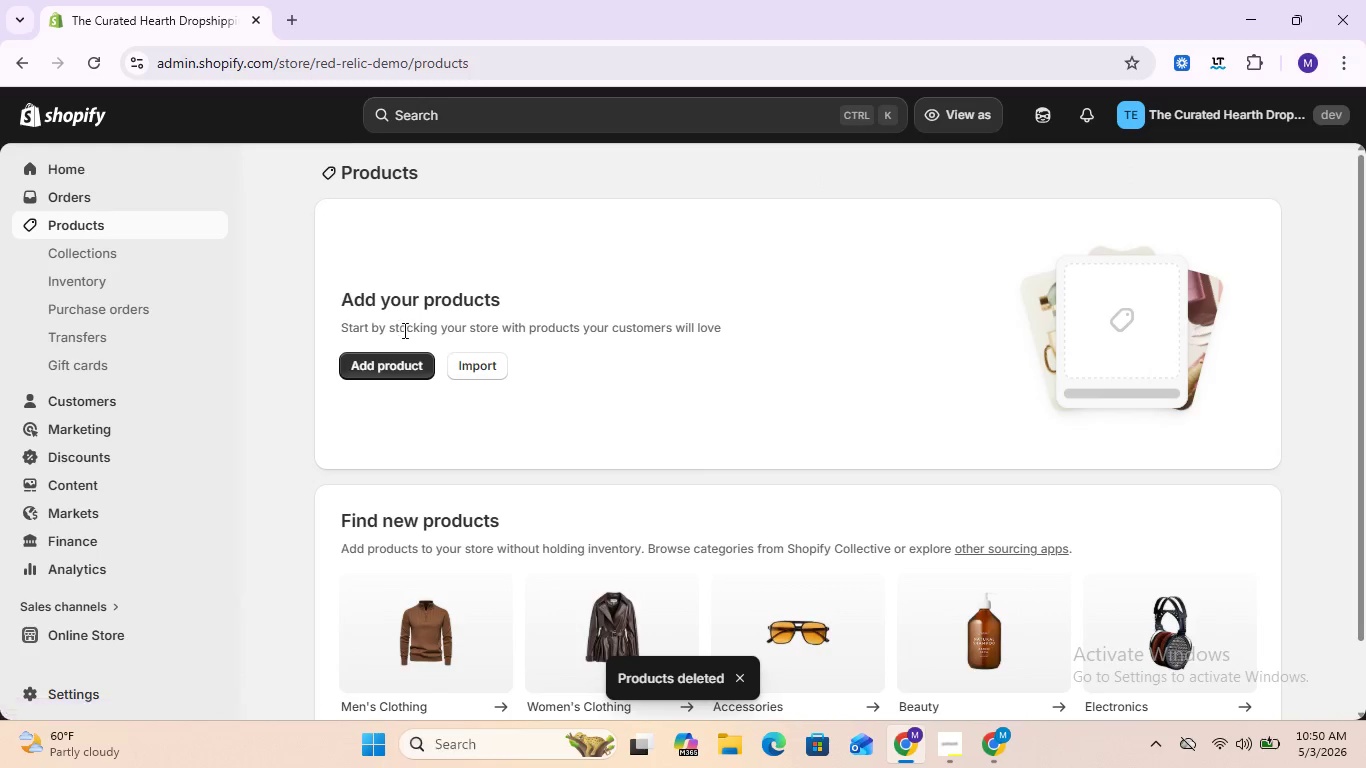 
left_click([471, 362])
 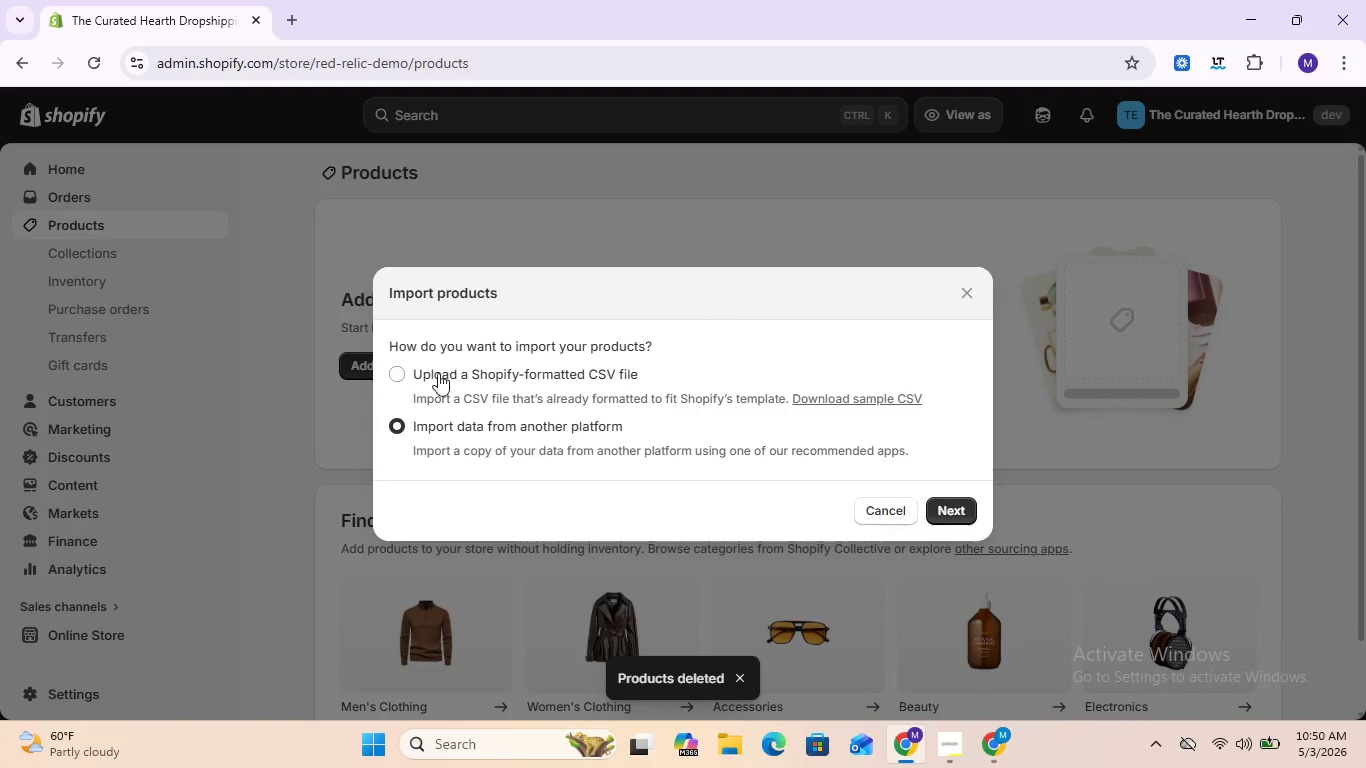 
left_click([413, 373])
 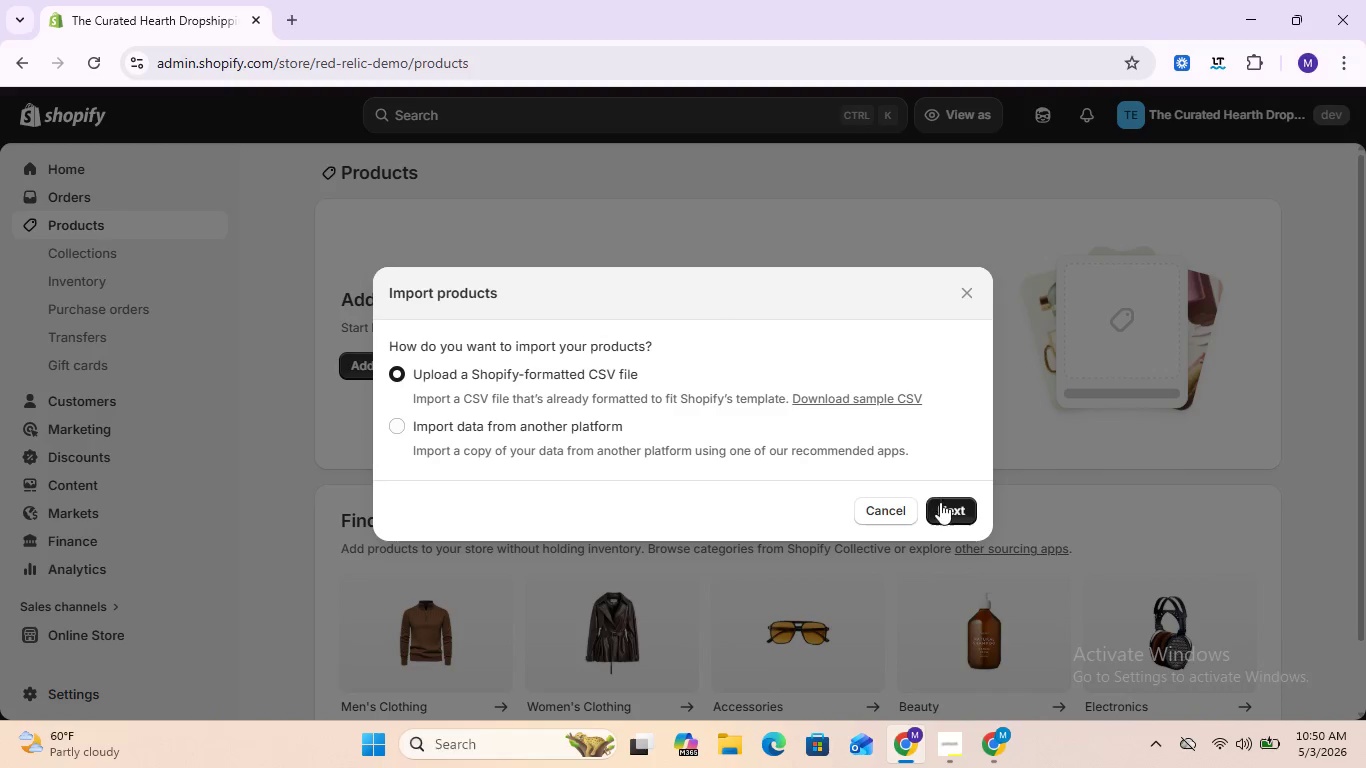 
left_click([943, 507])
 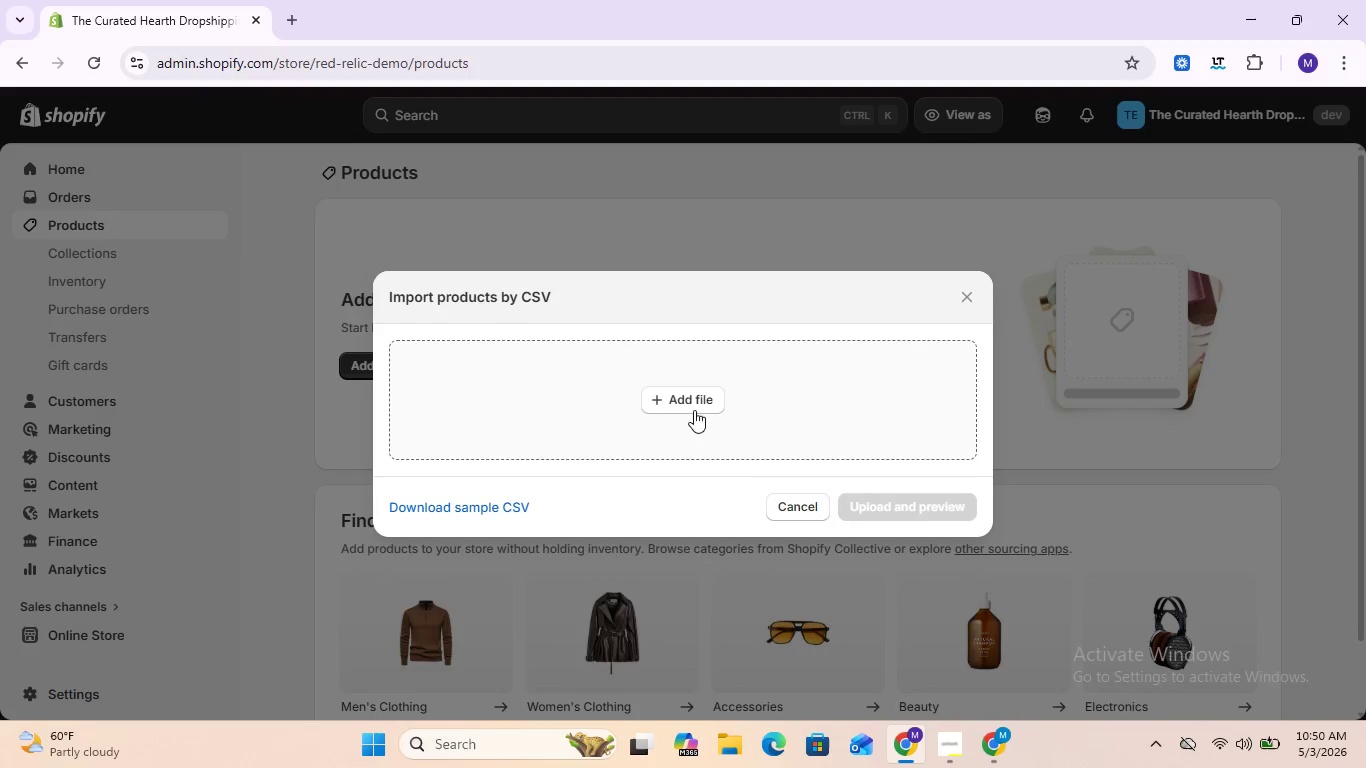 
left_click([672, 398])
 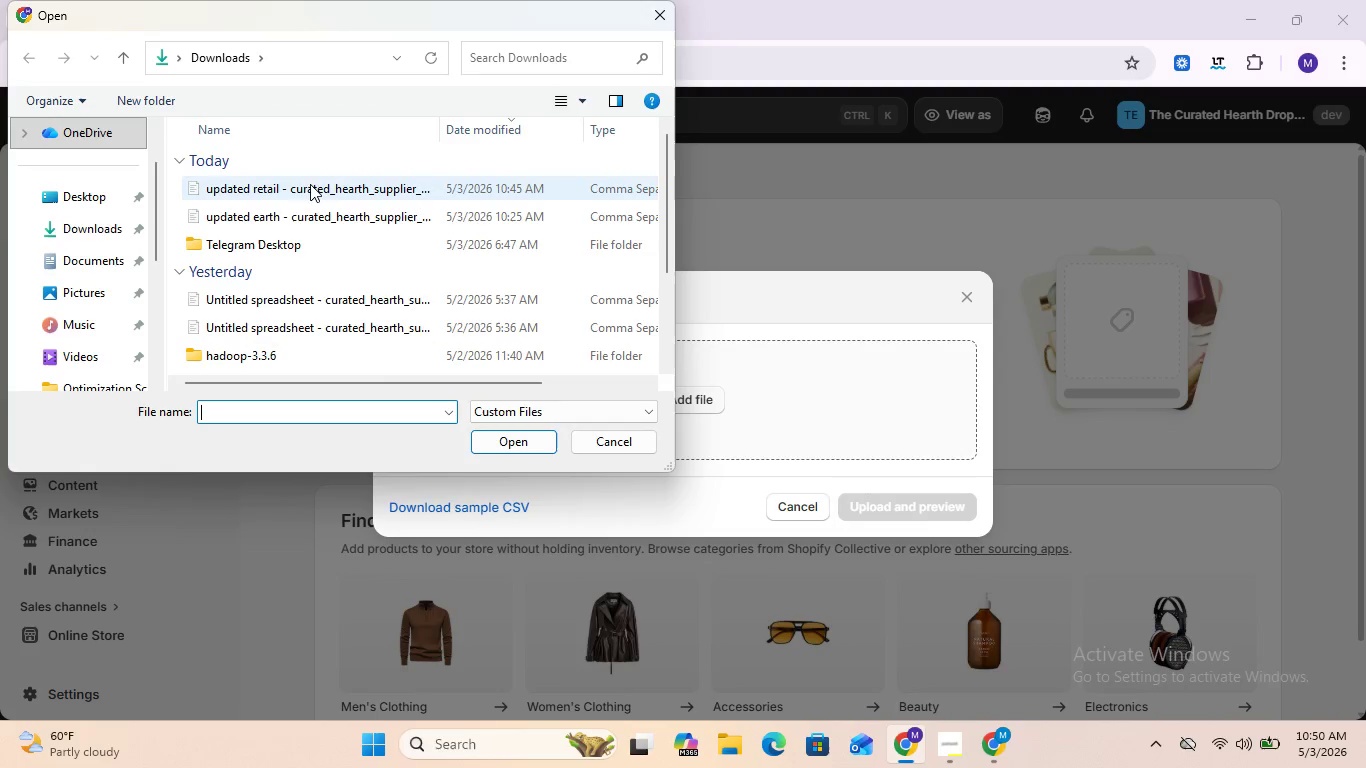 
left_click([297, 188])
 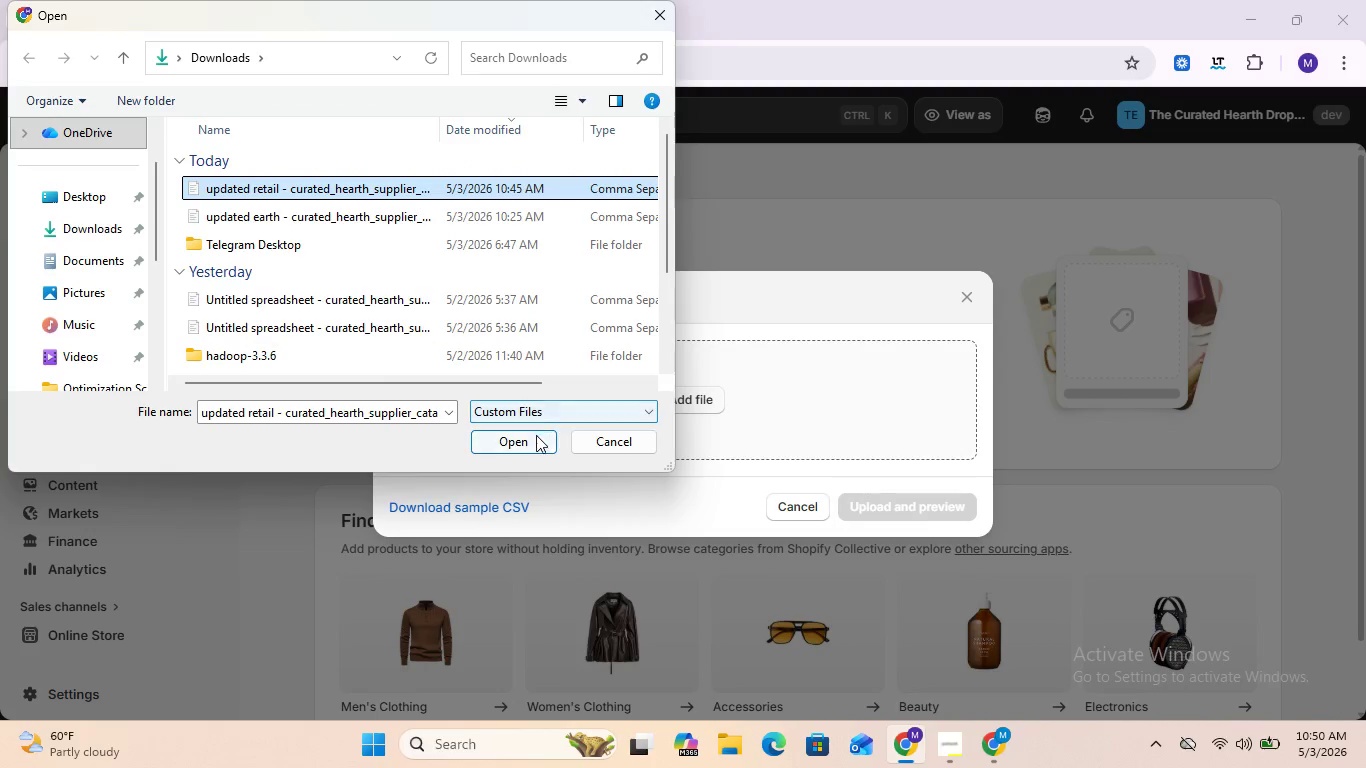 
left_click([532, 440])
 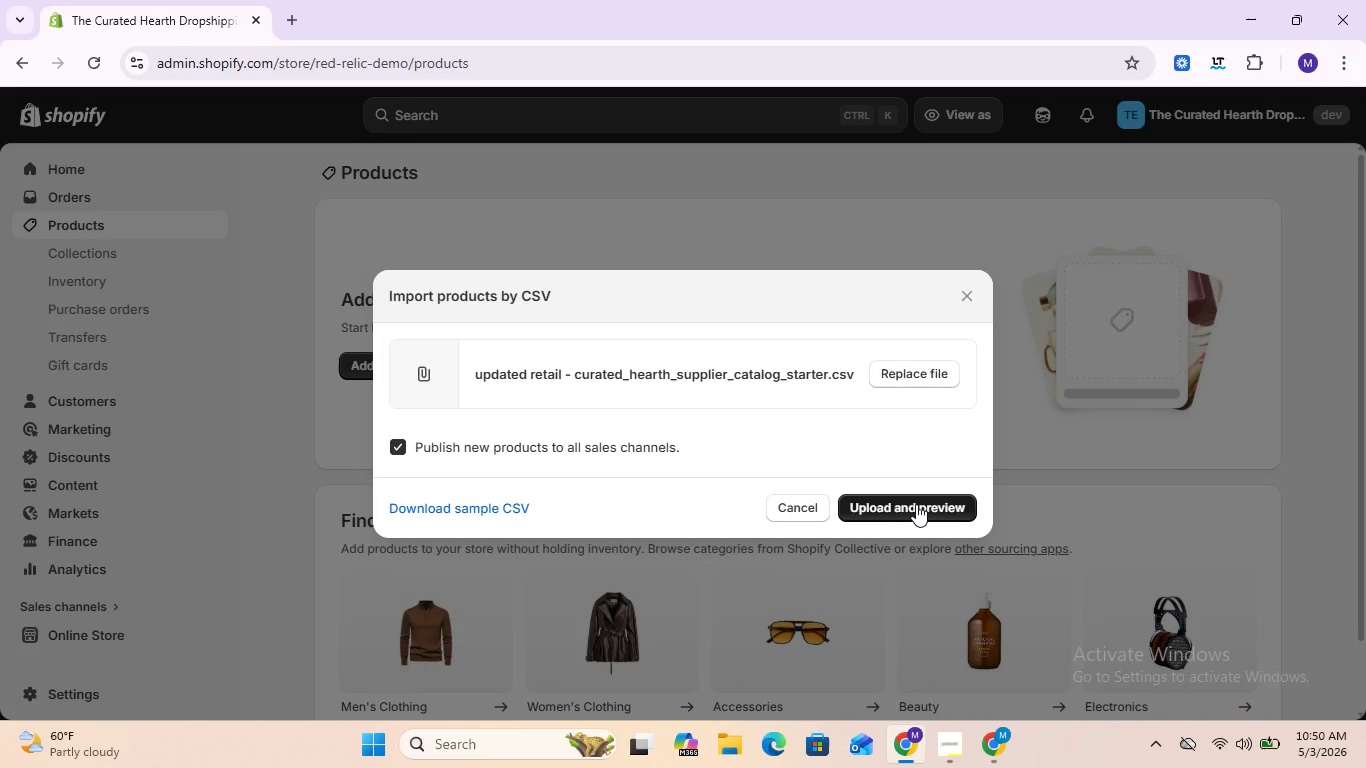 
left_click([916, 504])
 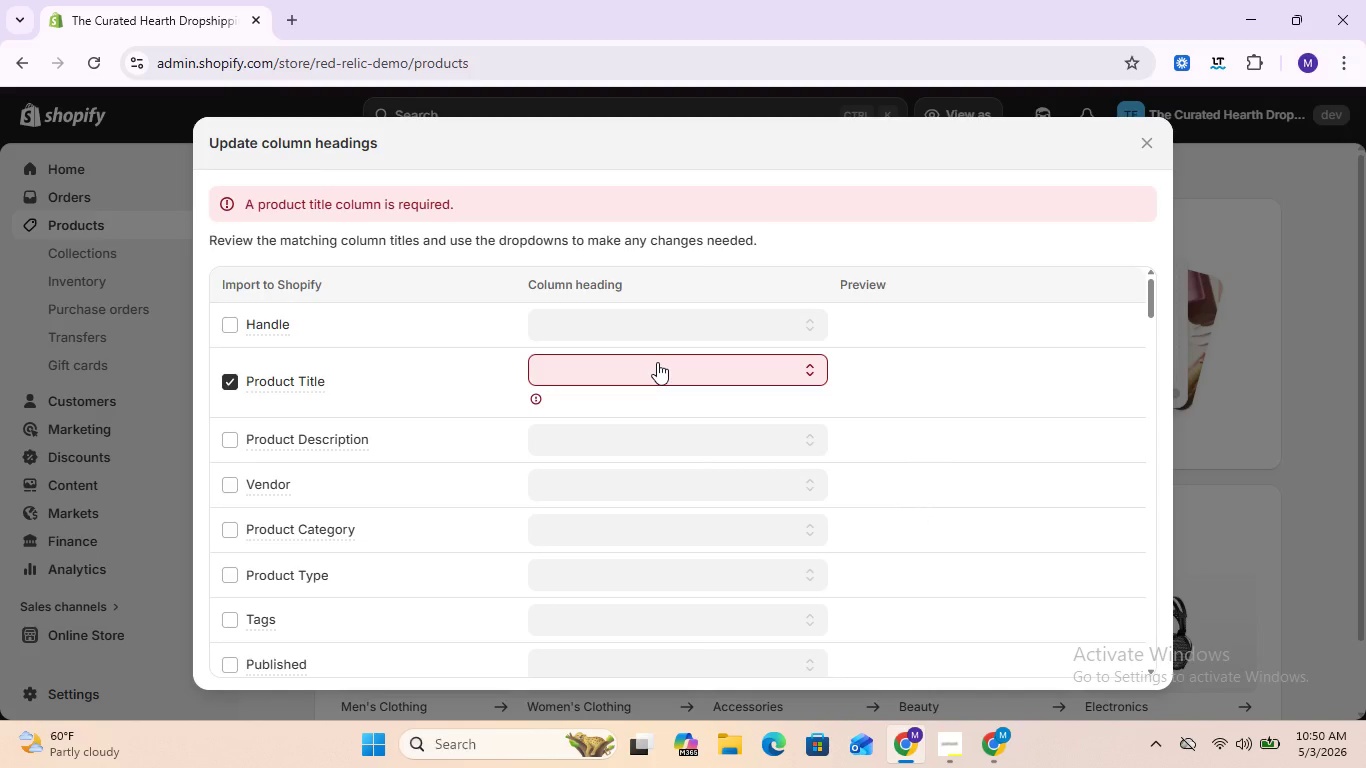 
wait(7.11)
 